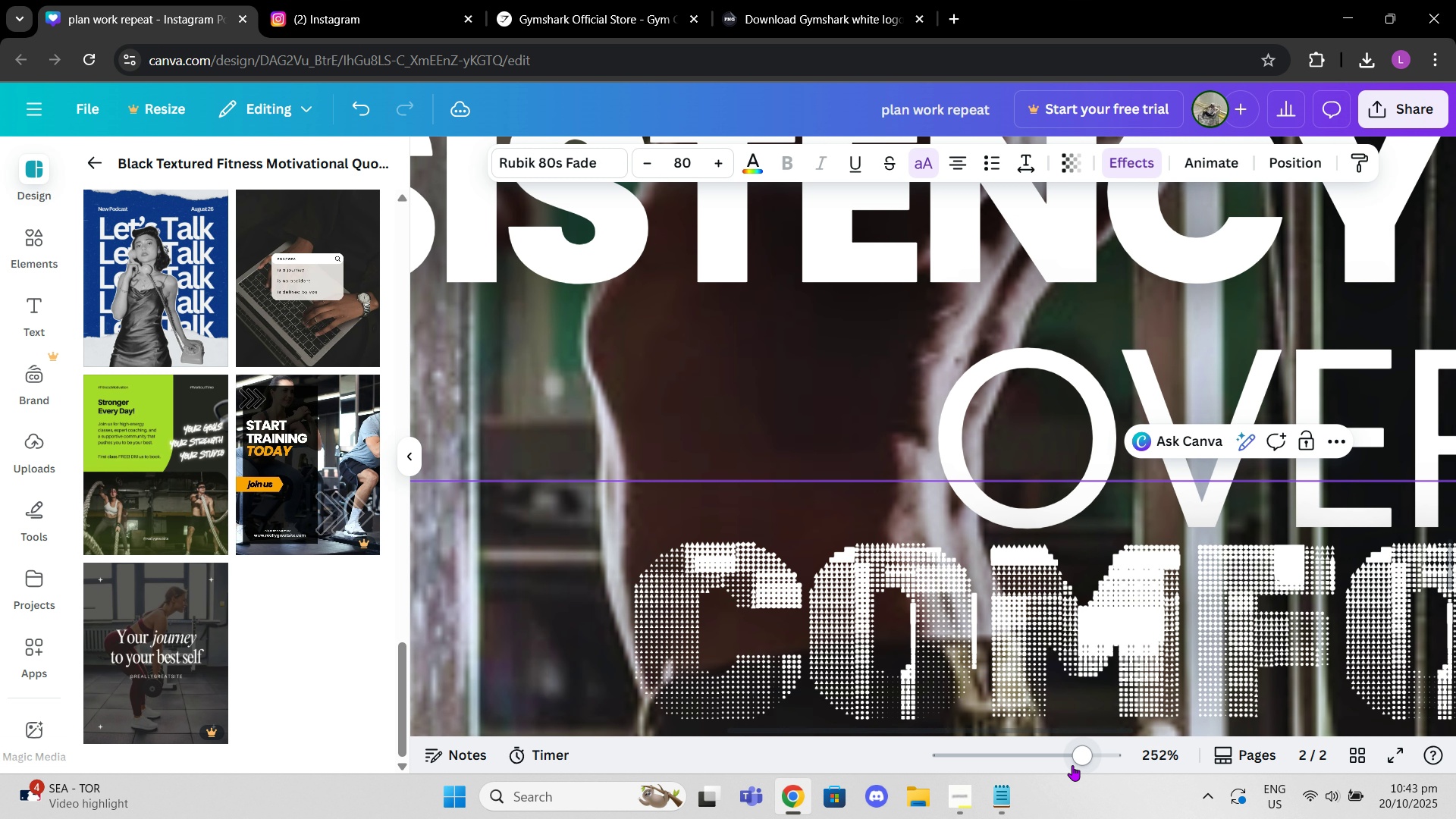 
left_click_drag(start_coordinate=[1072, 765], to_coordinate=[996, 742])
 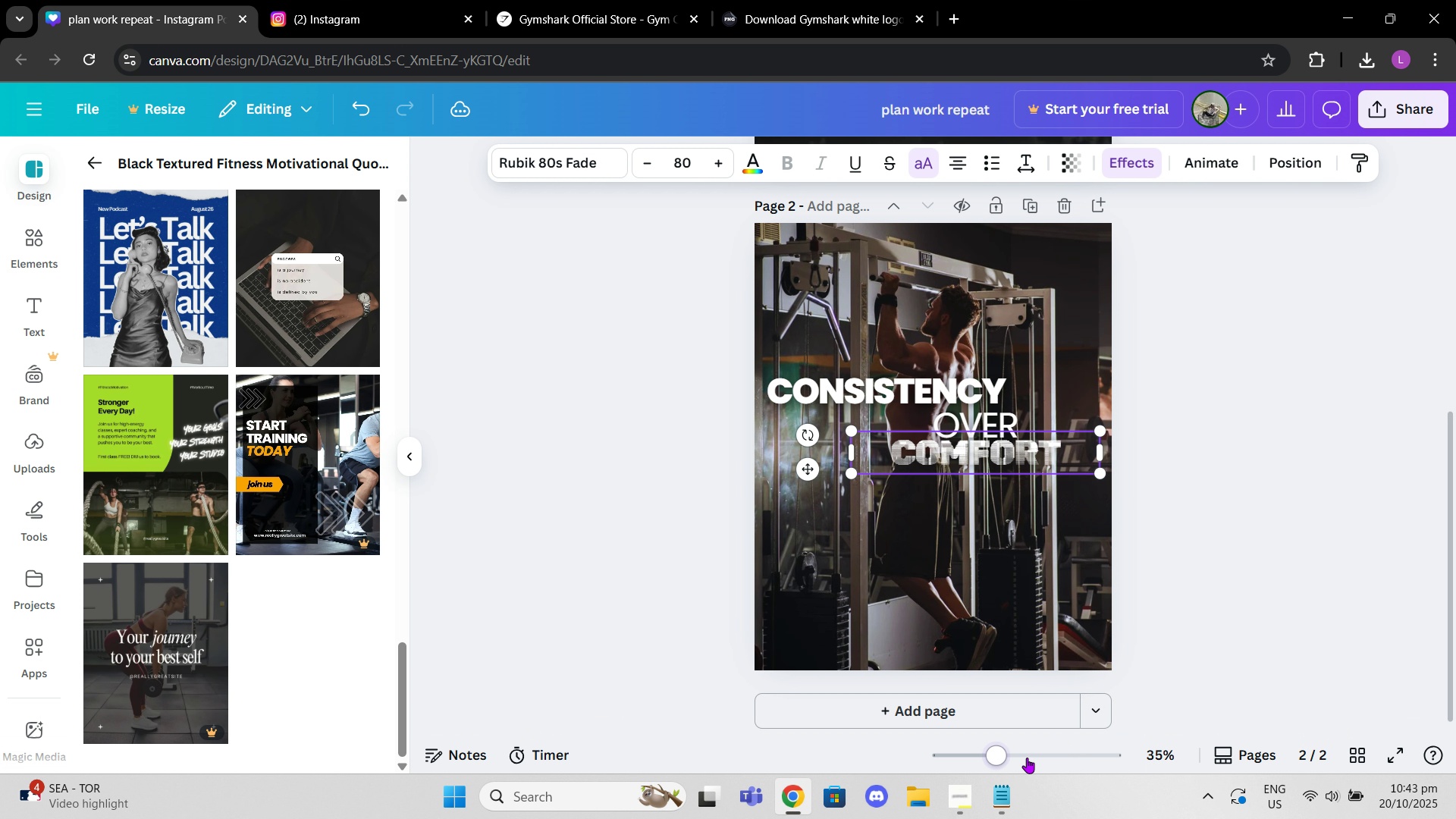 
left_click_drag(start_coordinate=[1032, 755], to_coordinate=[1027, 757])
 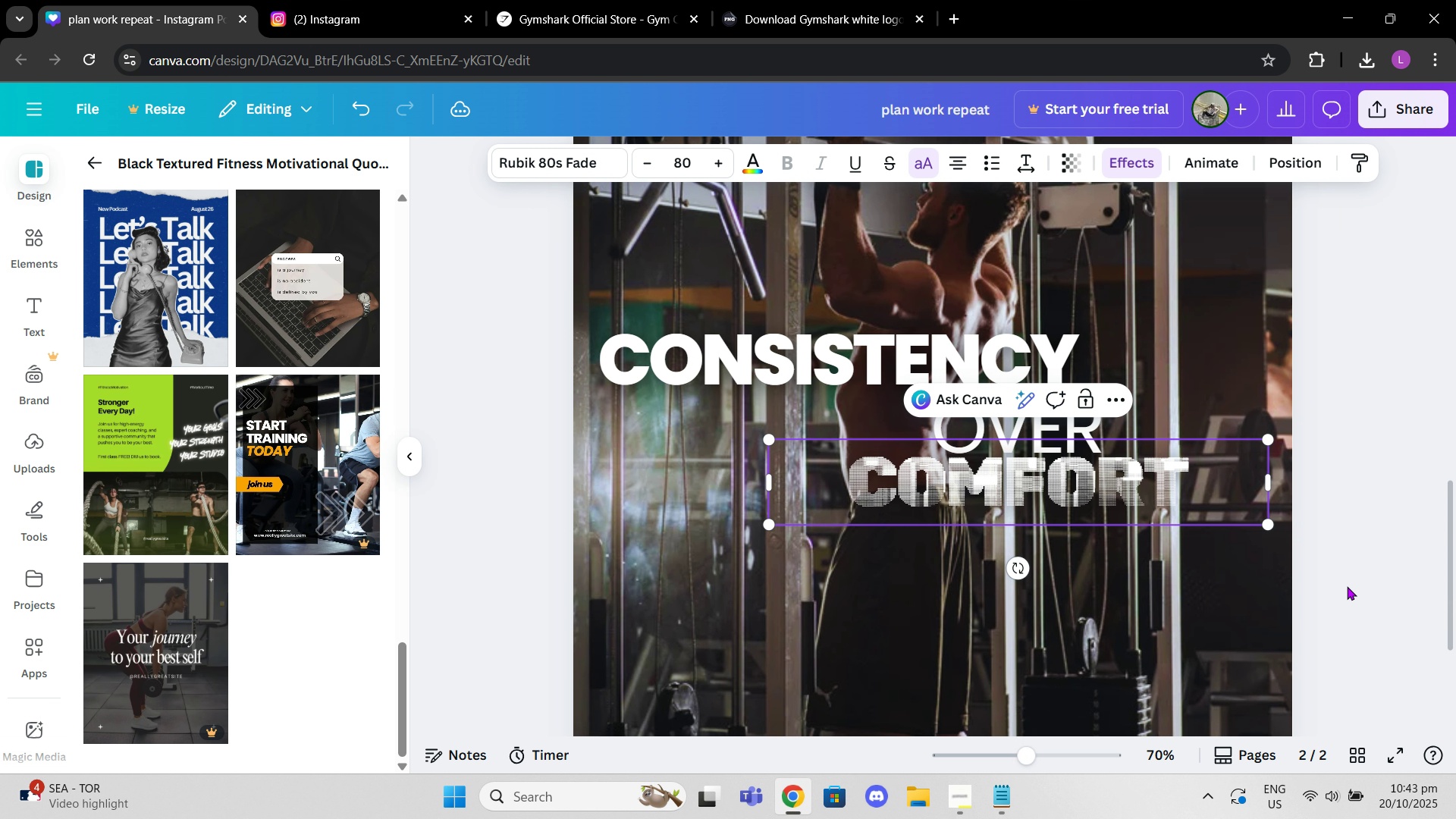 
left_click([1347, 586])
 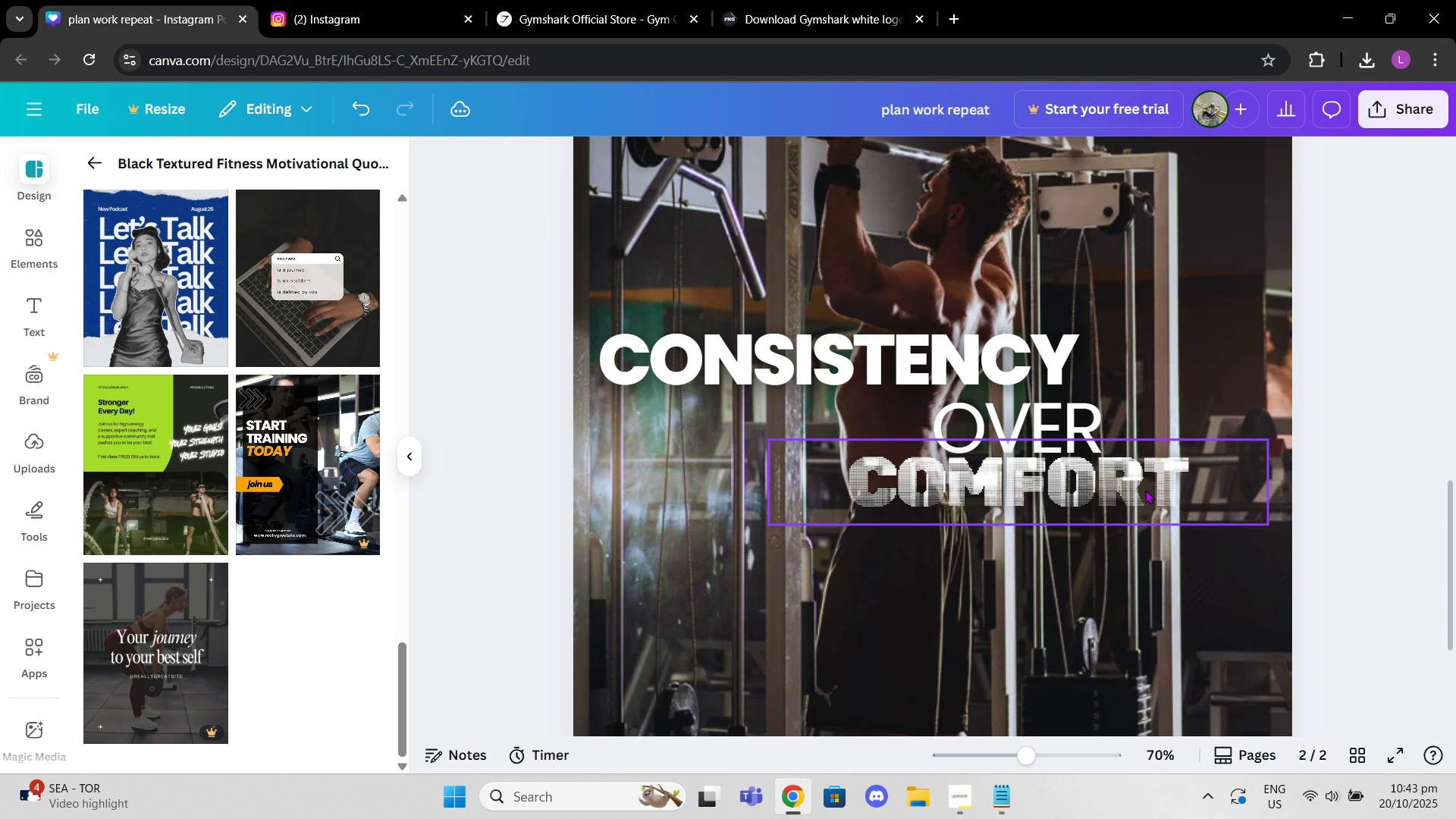 
left_click_drag(start_coordinate=[1145, 490], to_coordinate=[1193, 500])
 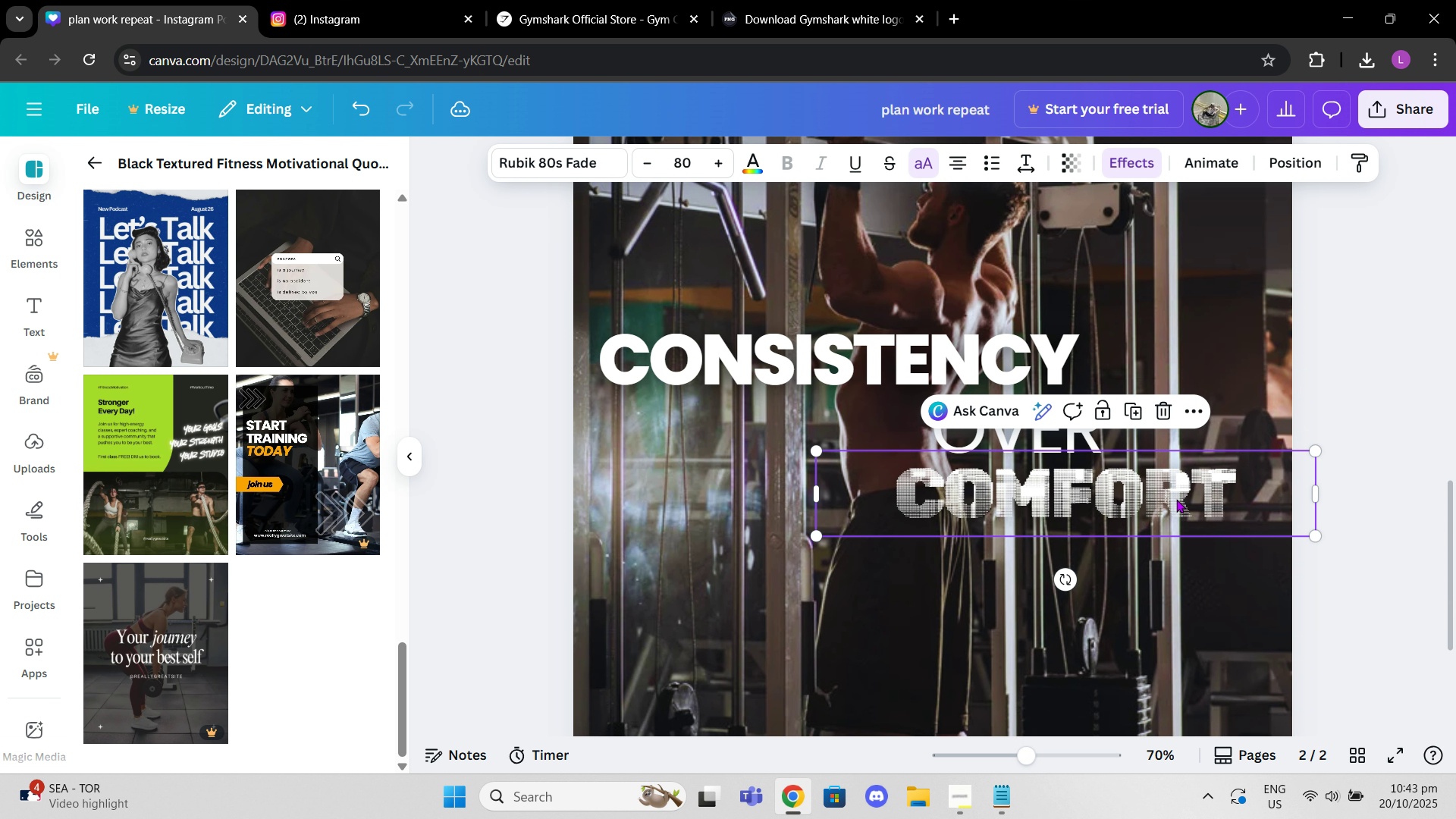 
left_click_drag(start_coordinate=[1166, 495], to_coordinate=[1206, 500])
 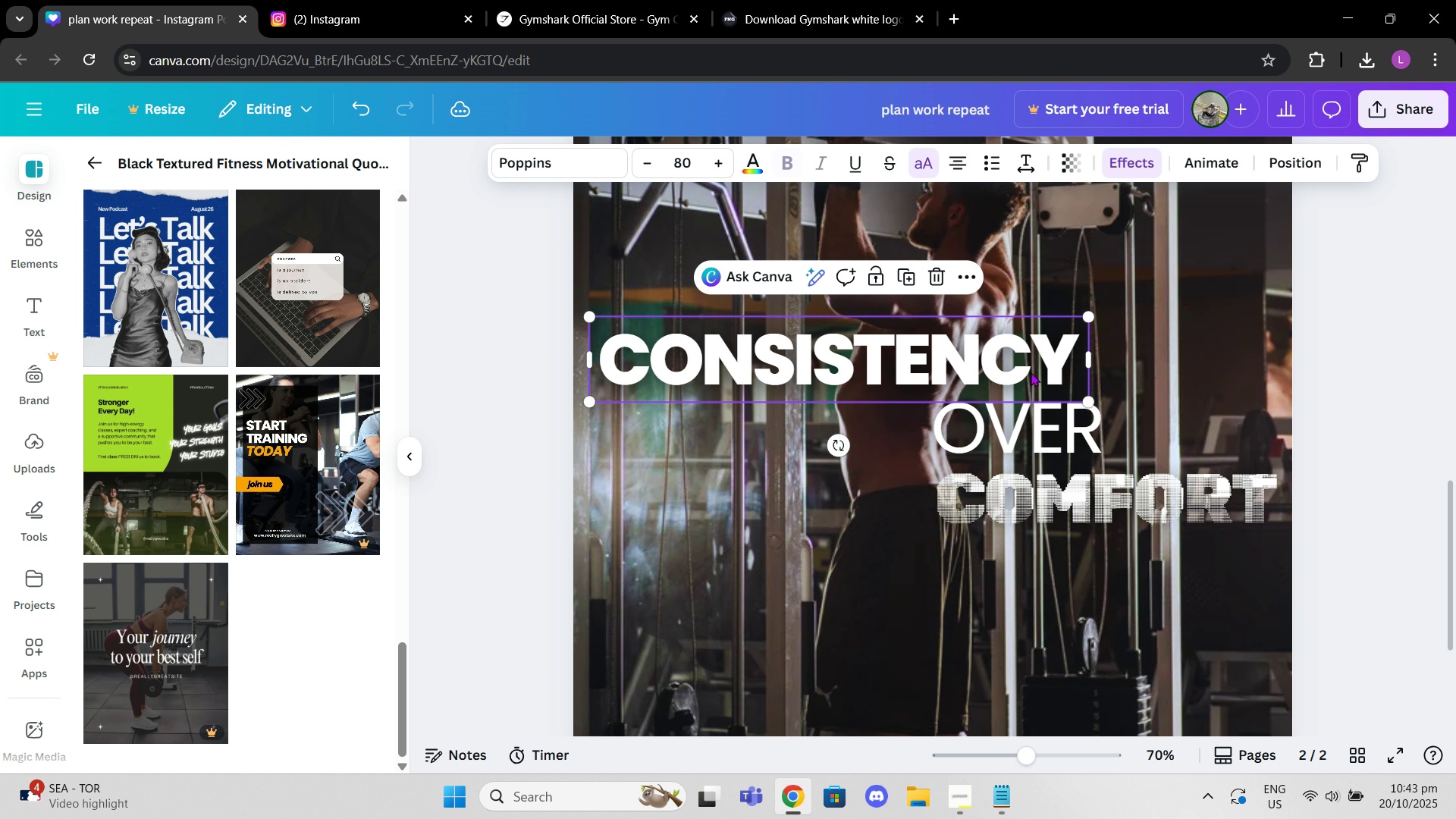 
left_click([1031, 372])
 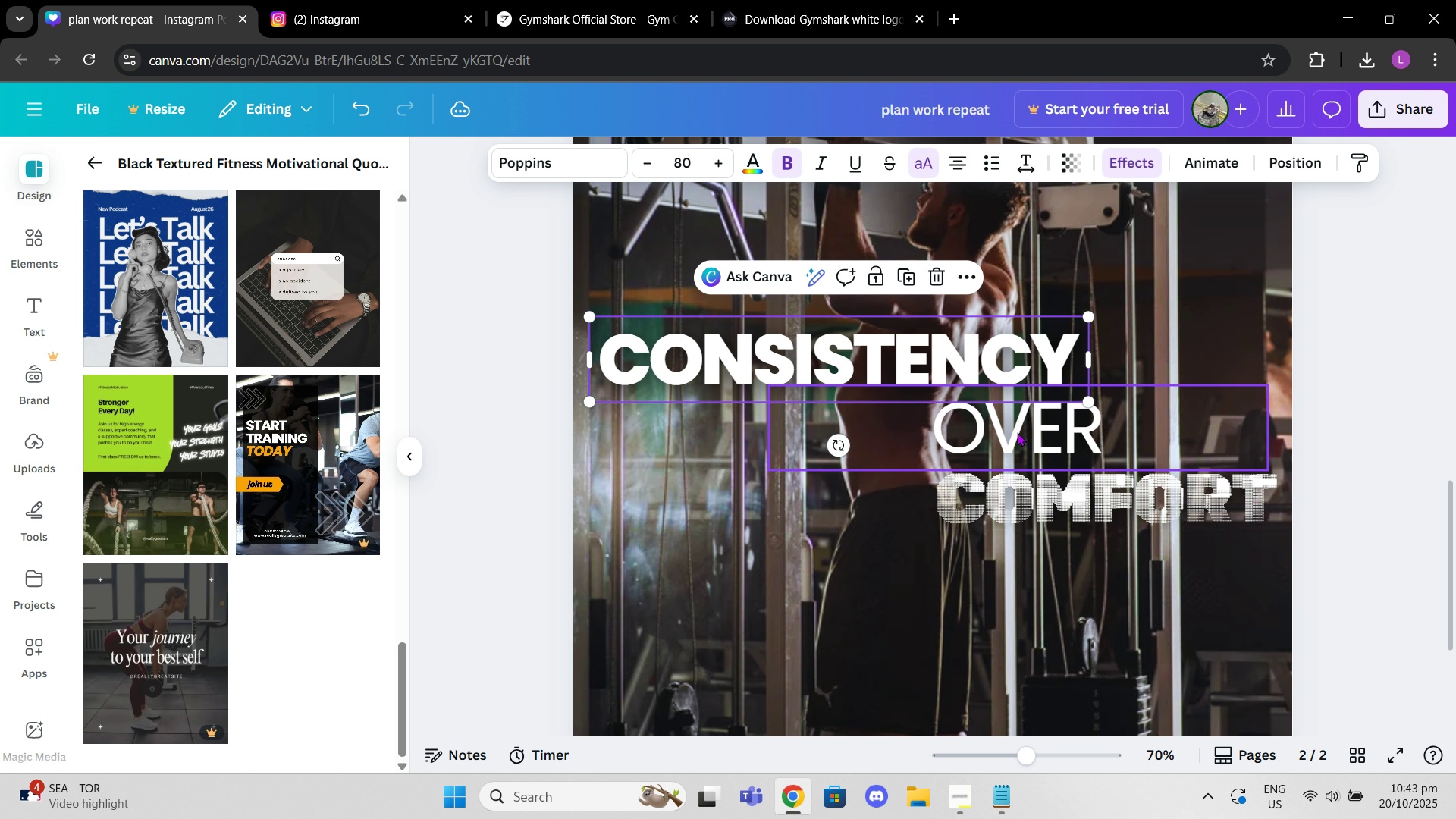 
left_click_drag(start_coordinate=[1050, 500], to_coordinate=[1050, 510])
 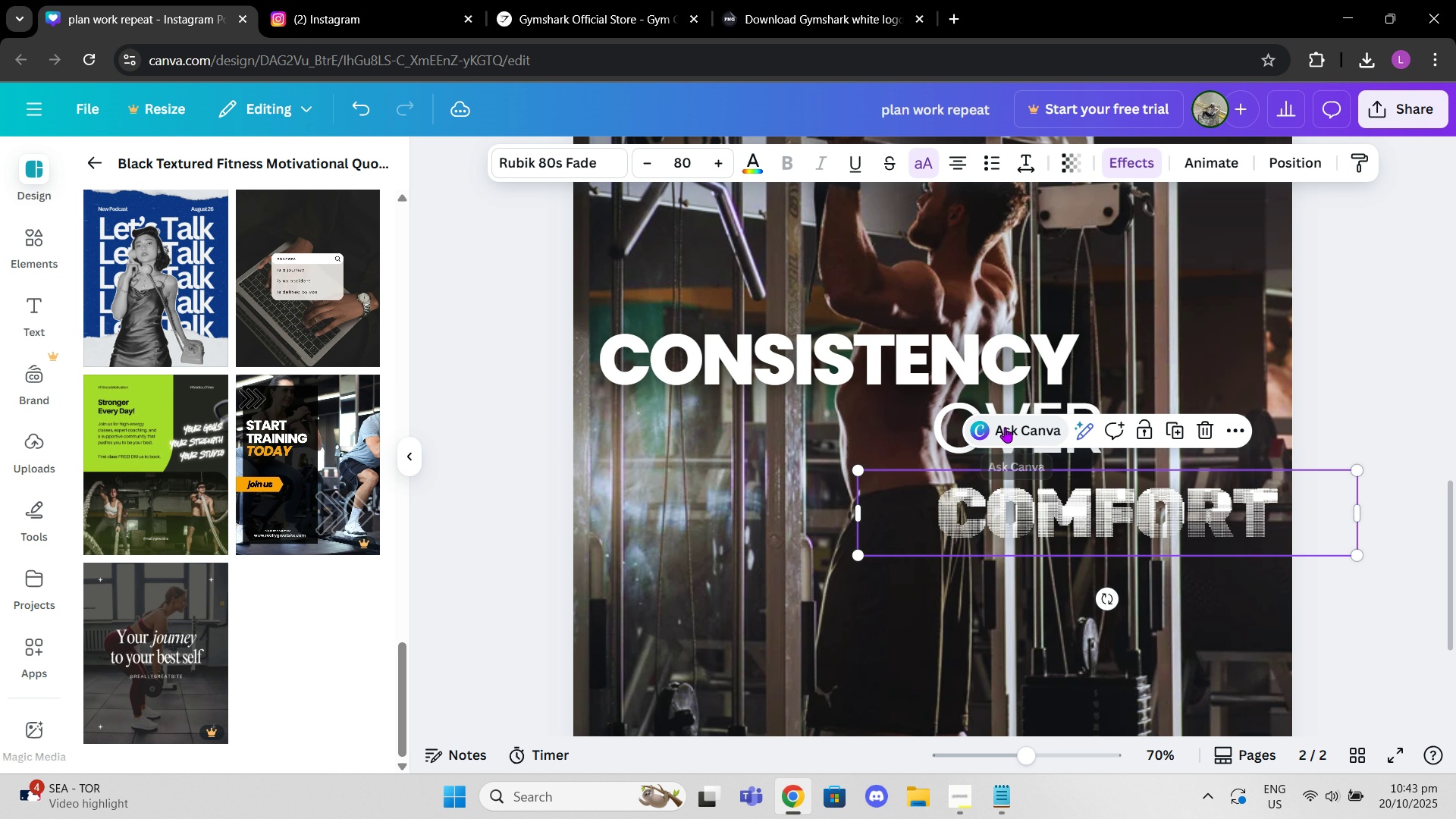 
left_click([1005, 427])
 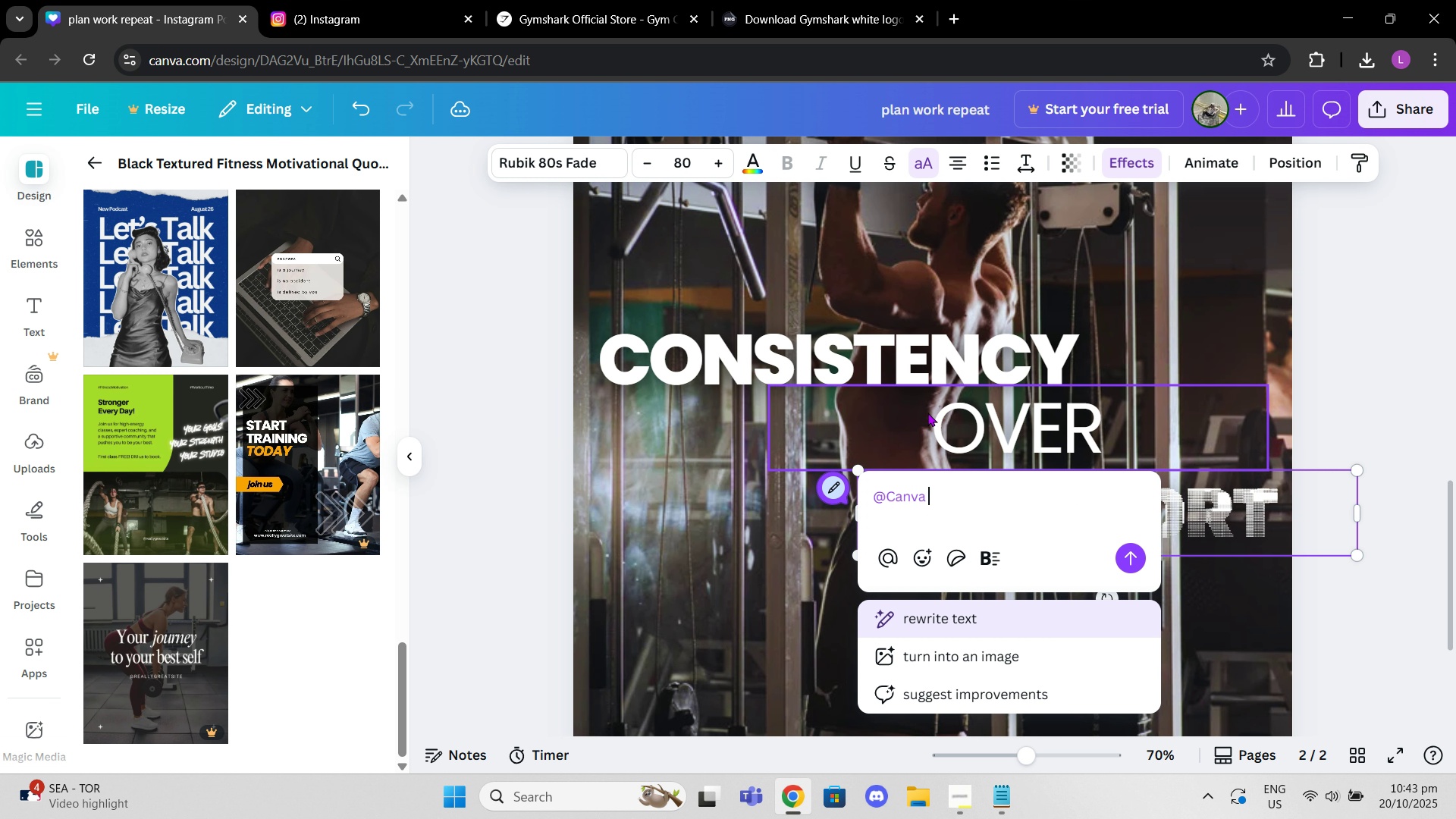 
left_click([927, 413])
 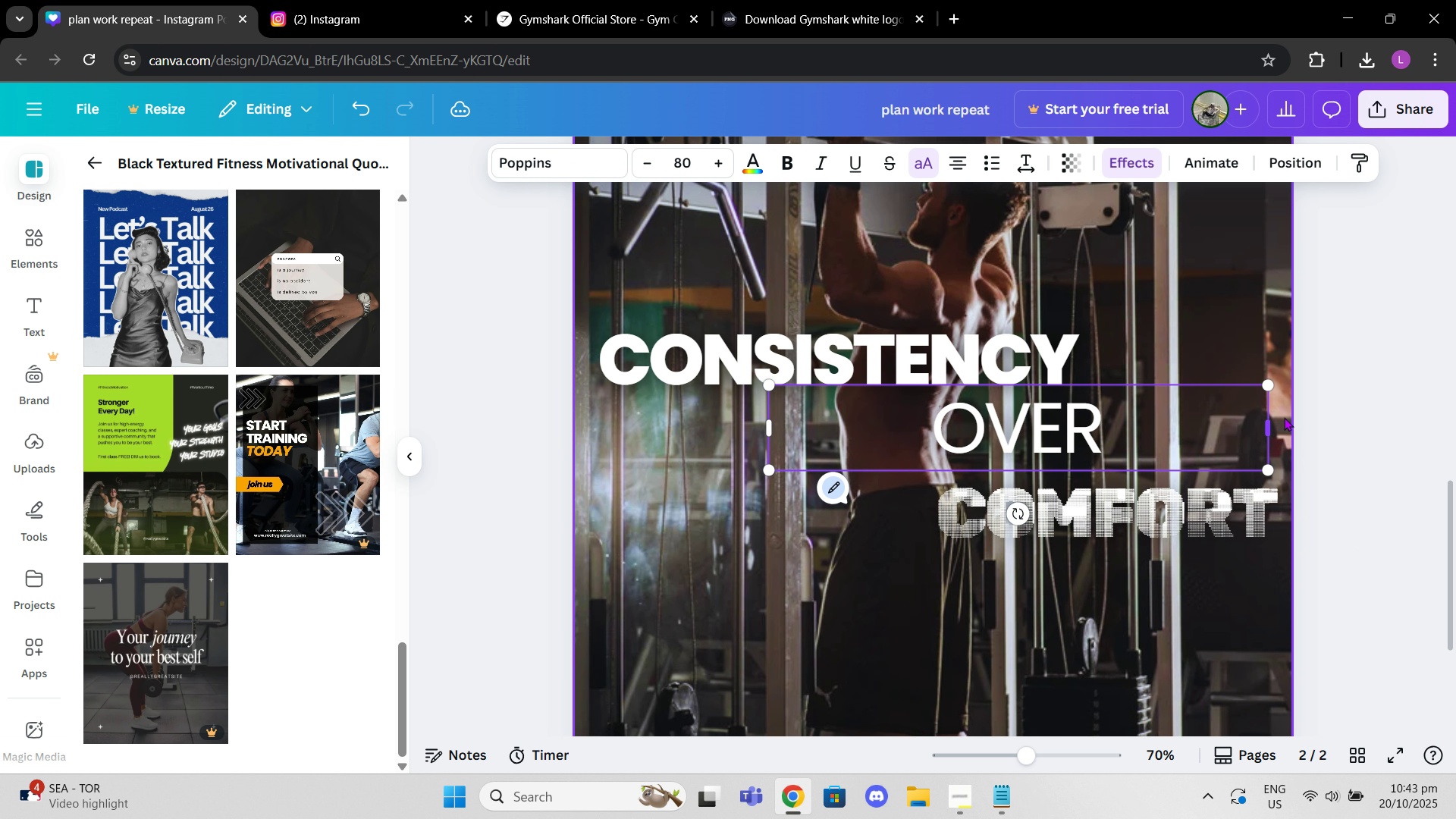 
key(Control+Z)
 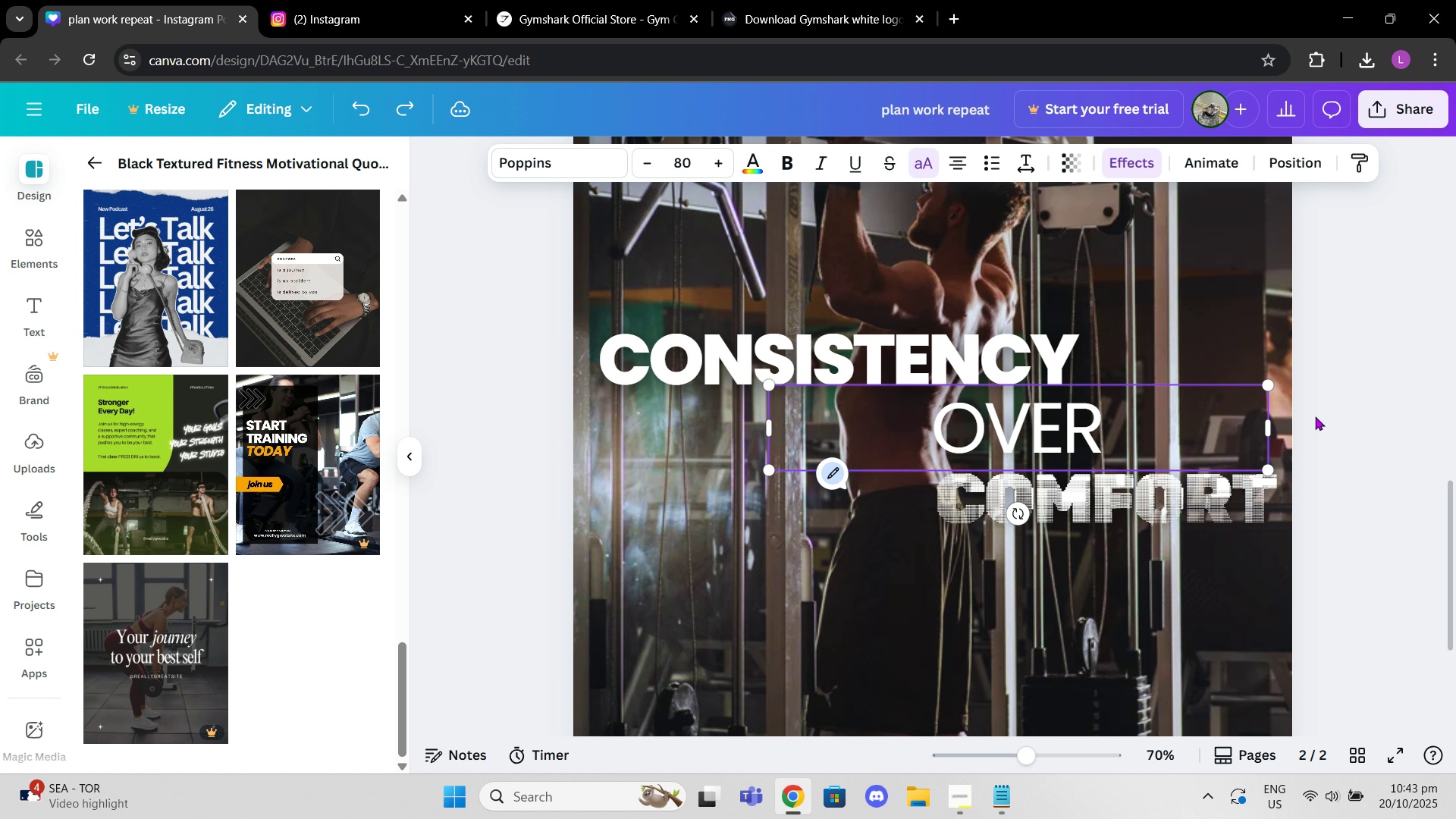 
key(Control+Z)
 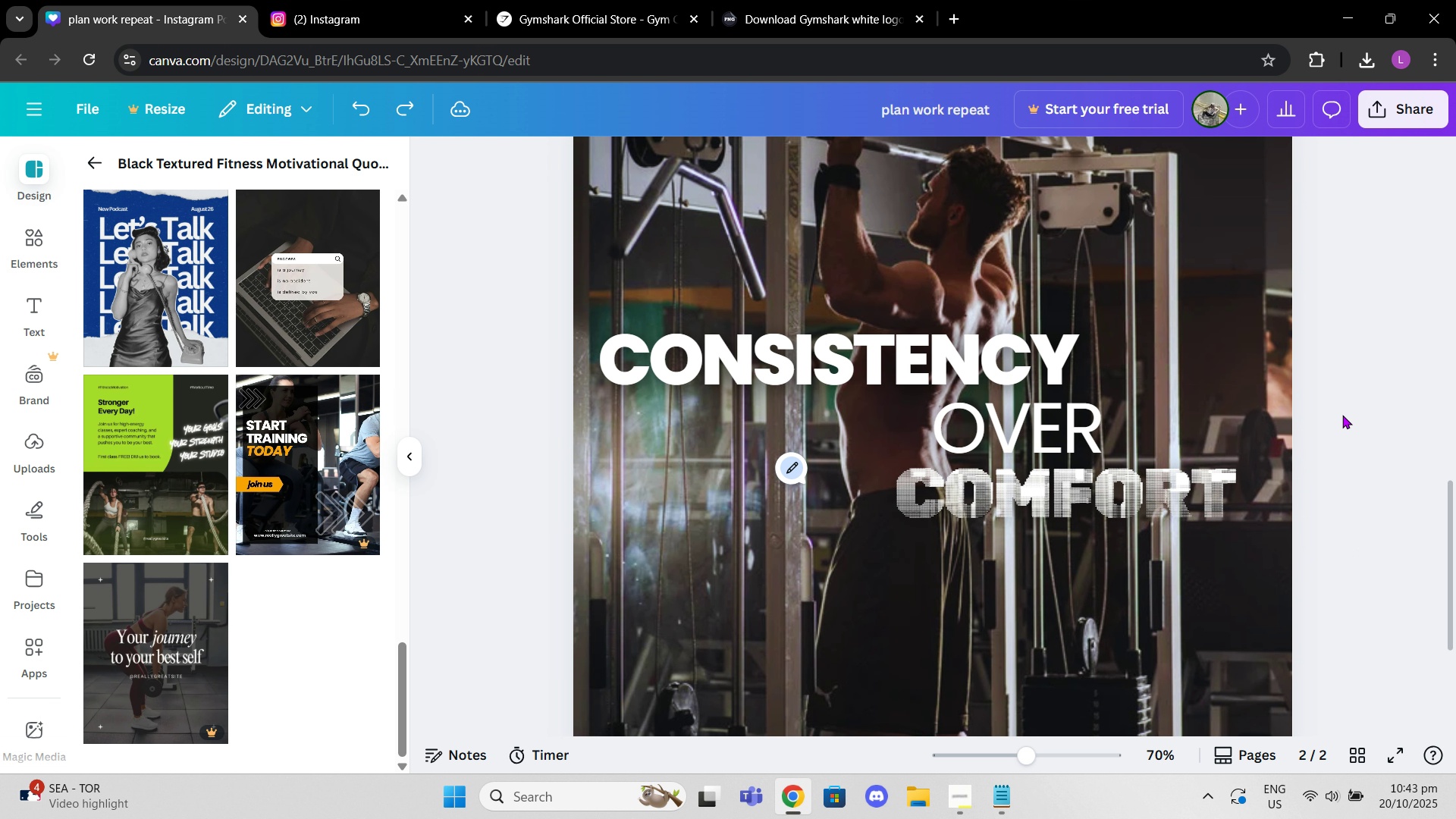 
left_click([1342, 415])
 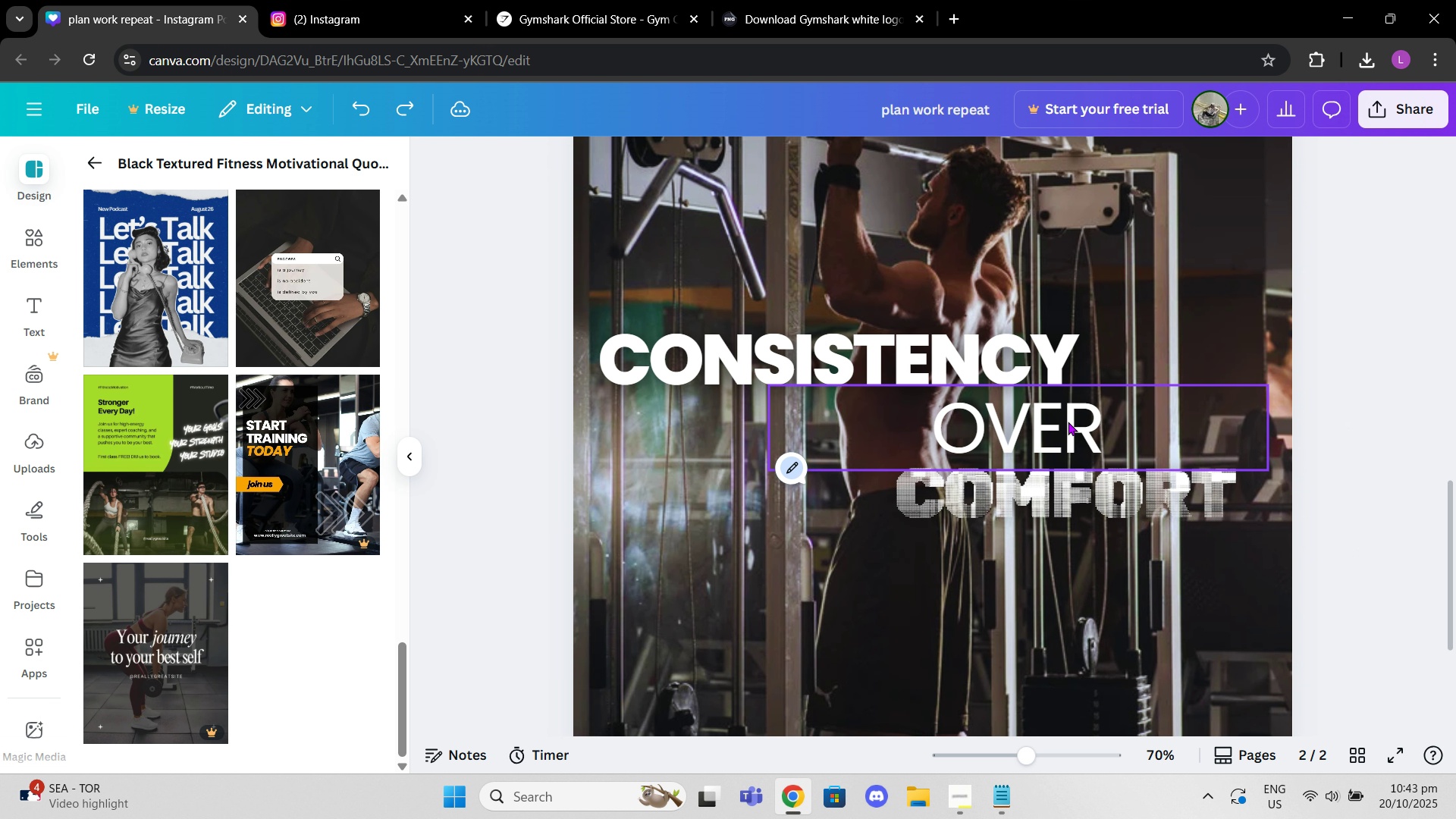 
left_click([1068, 422])
 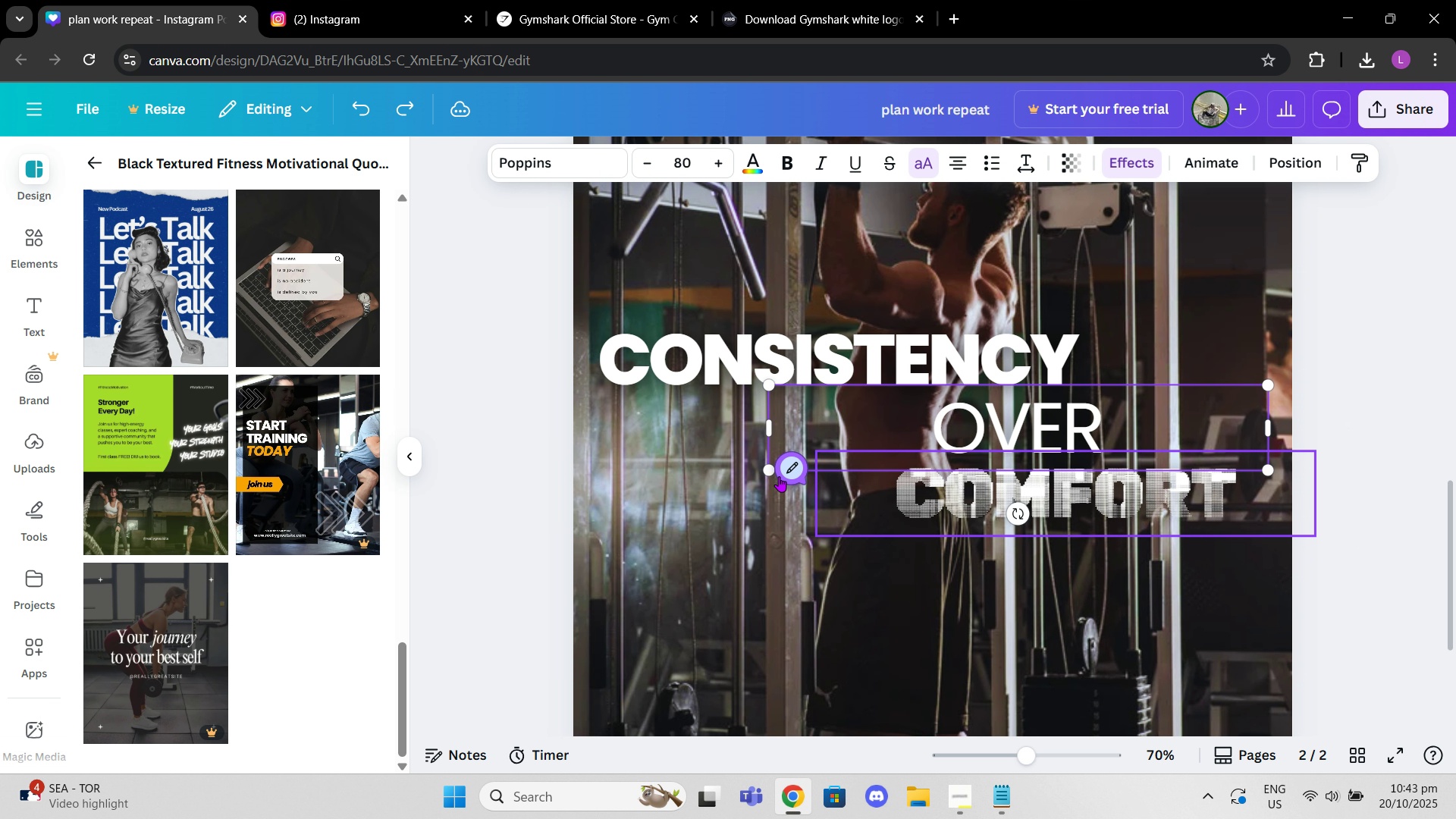 
left_click([779, 476])
 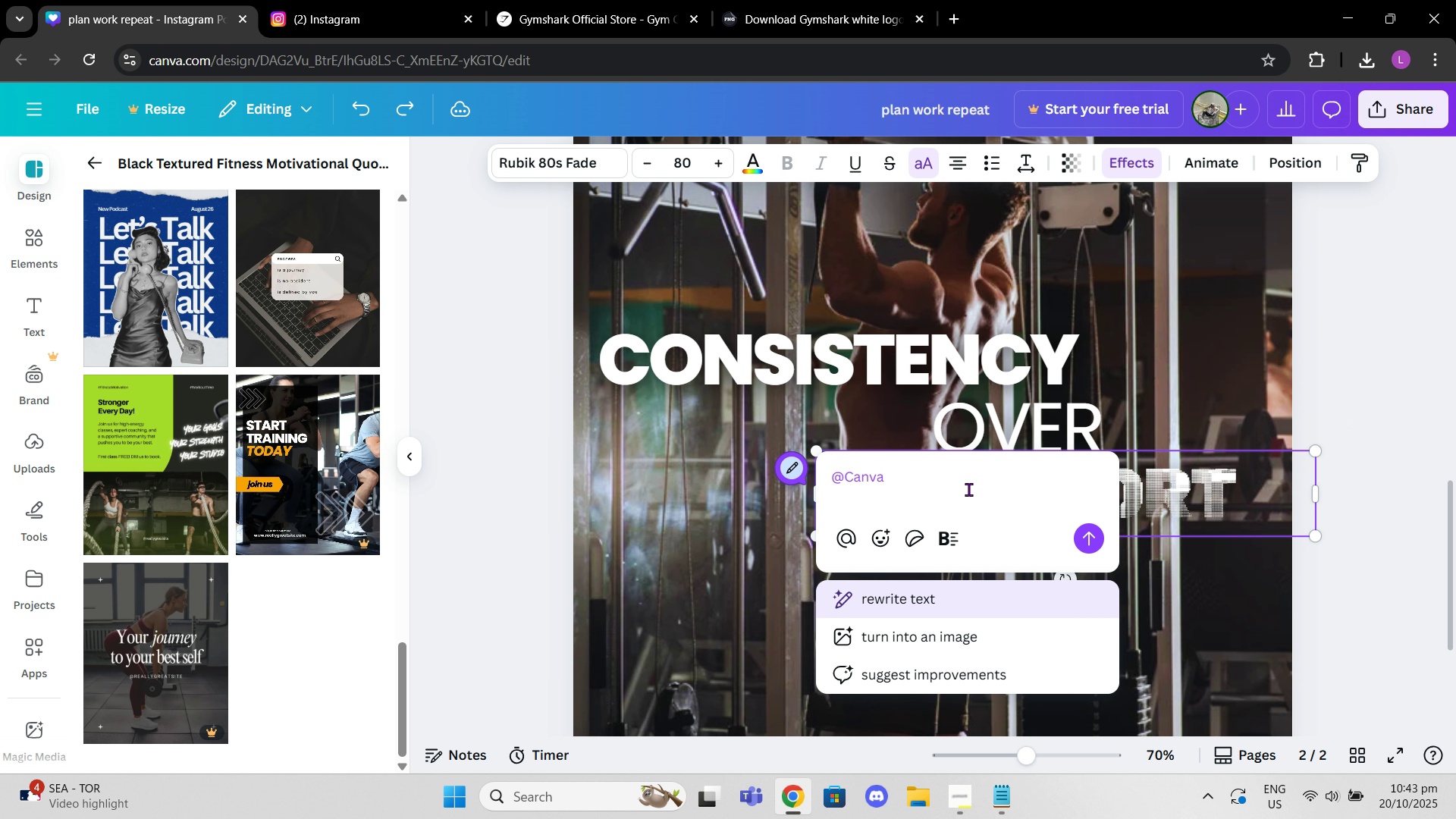 
left_click_drag(start_coordinate=[962, 486], to_coordinate=[554, 476])
 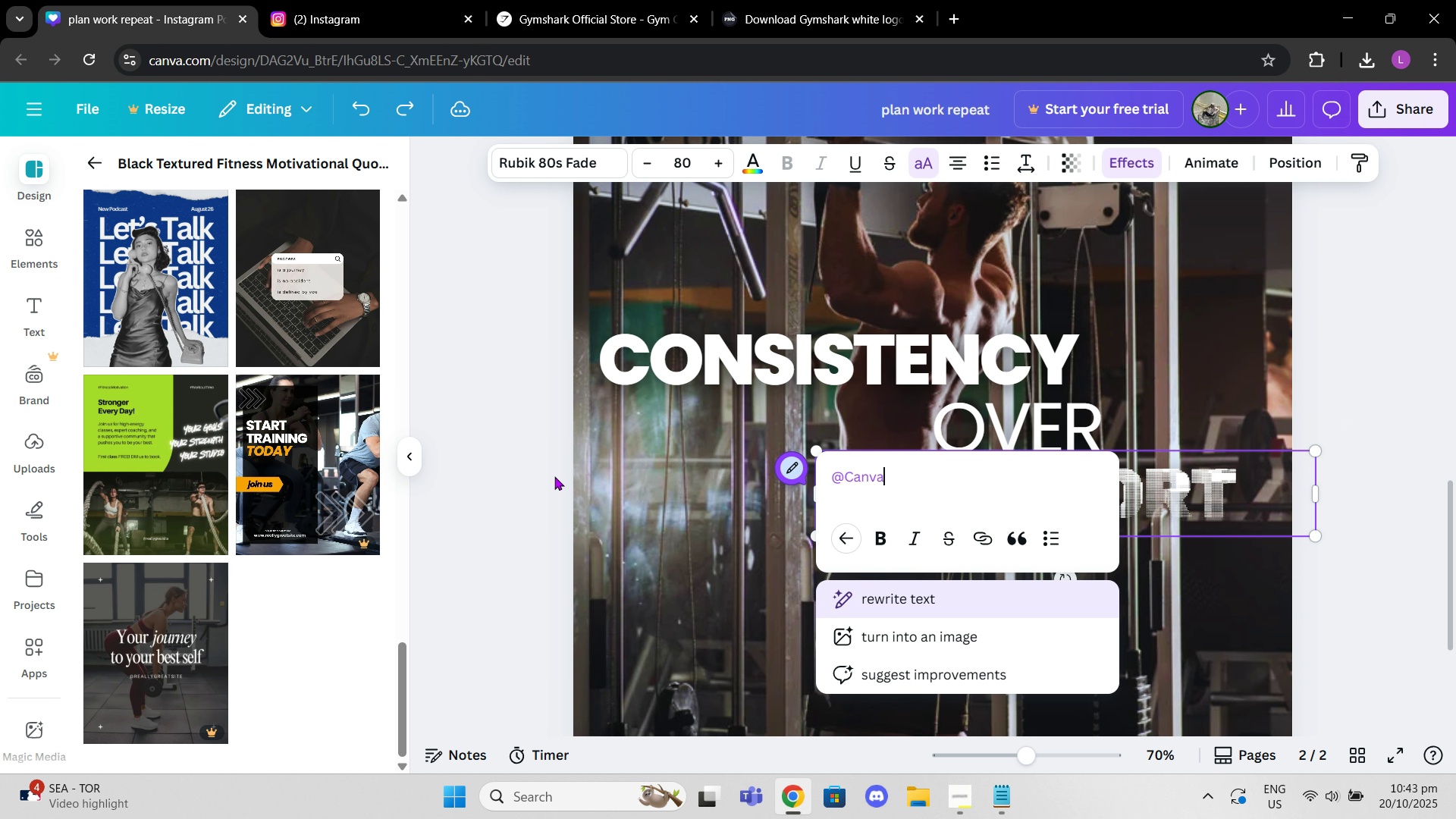 
hold_key(key=Backspace, duration=0.9)
 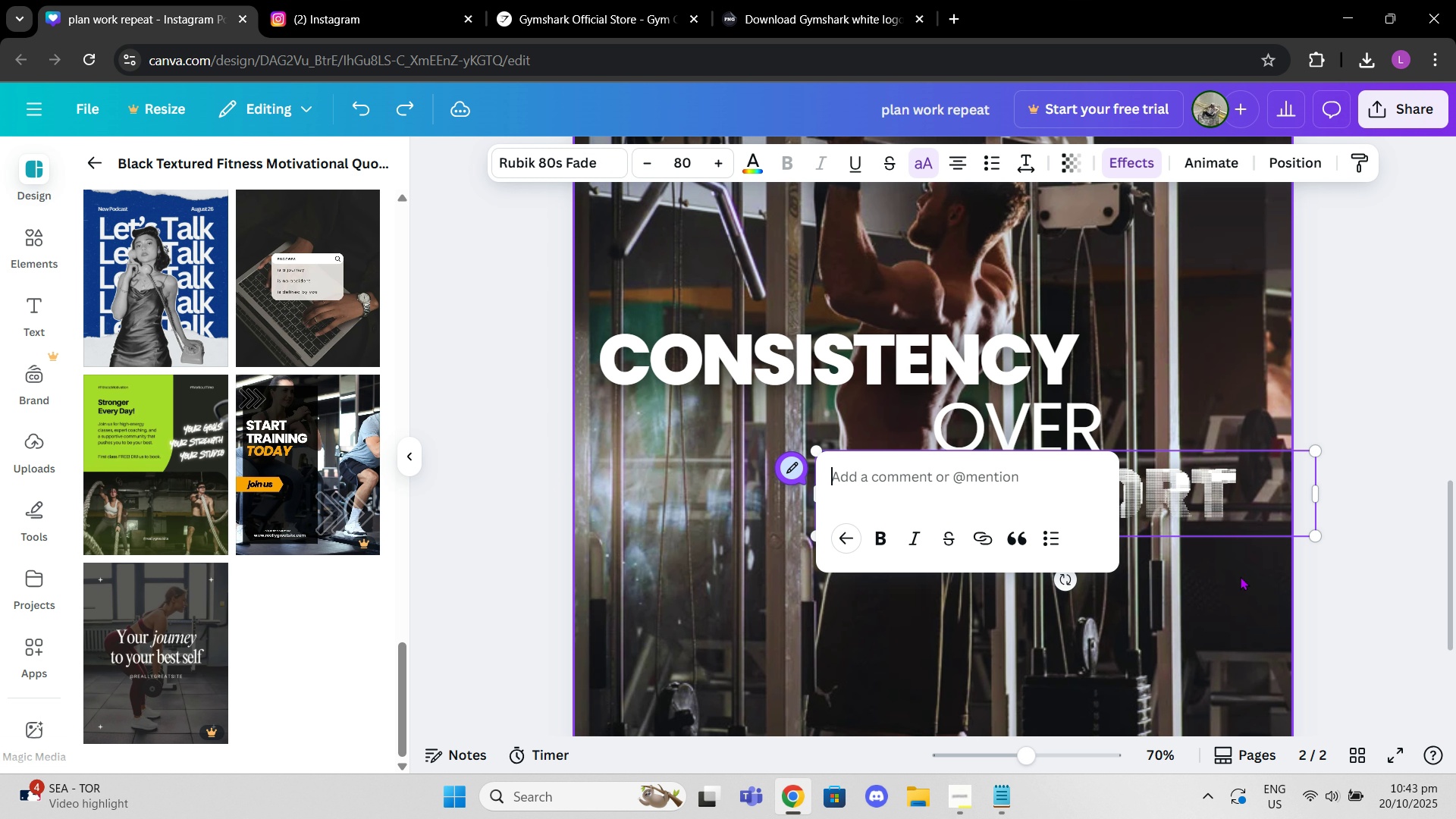 
left_click([1300, 554])
 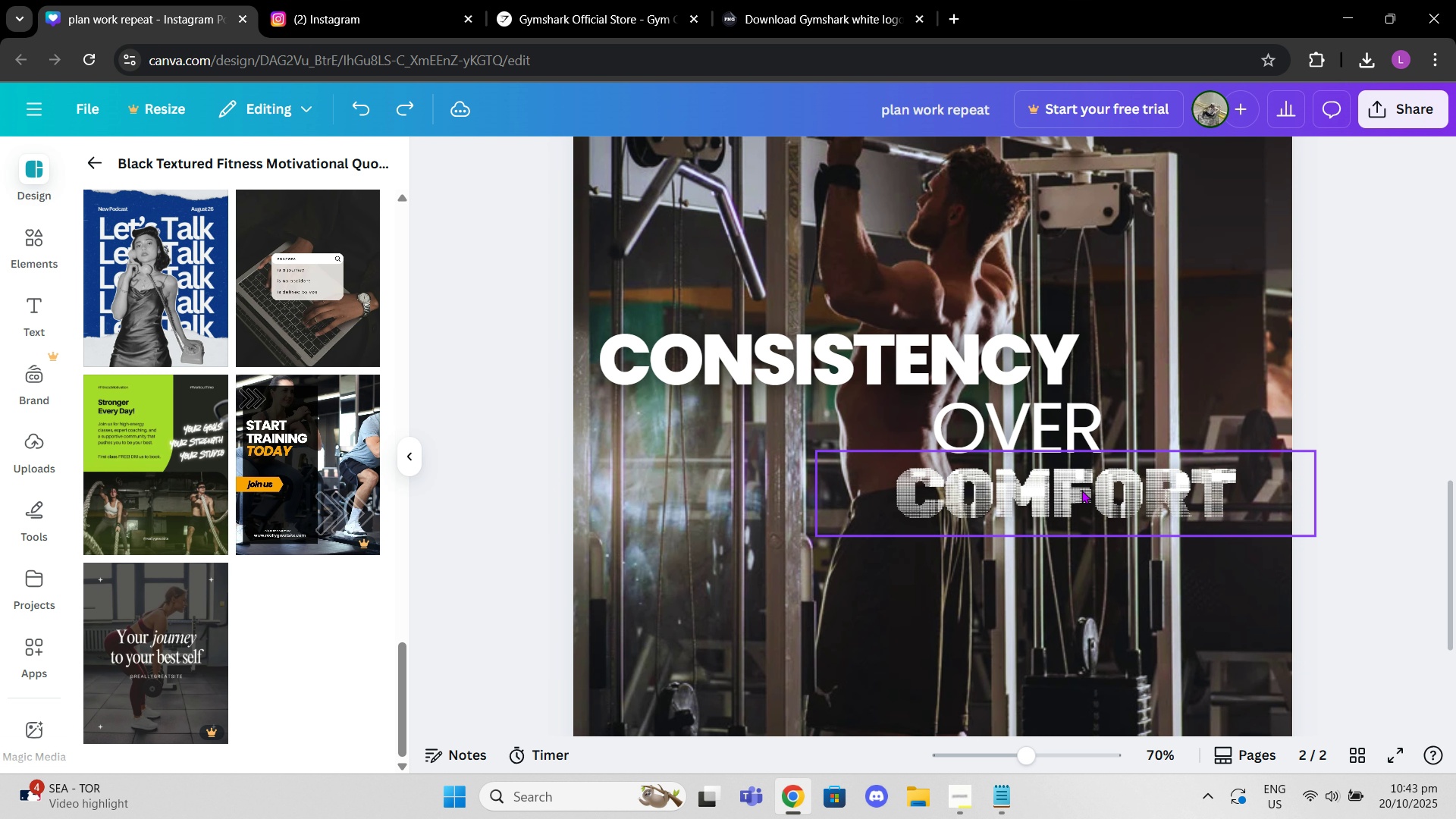 
left_click_drag(start_coordinate=[1081, 490], to_coordinate=[1119, 507])
 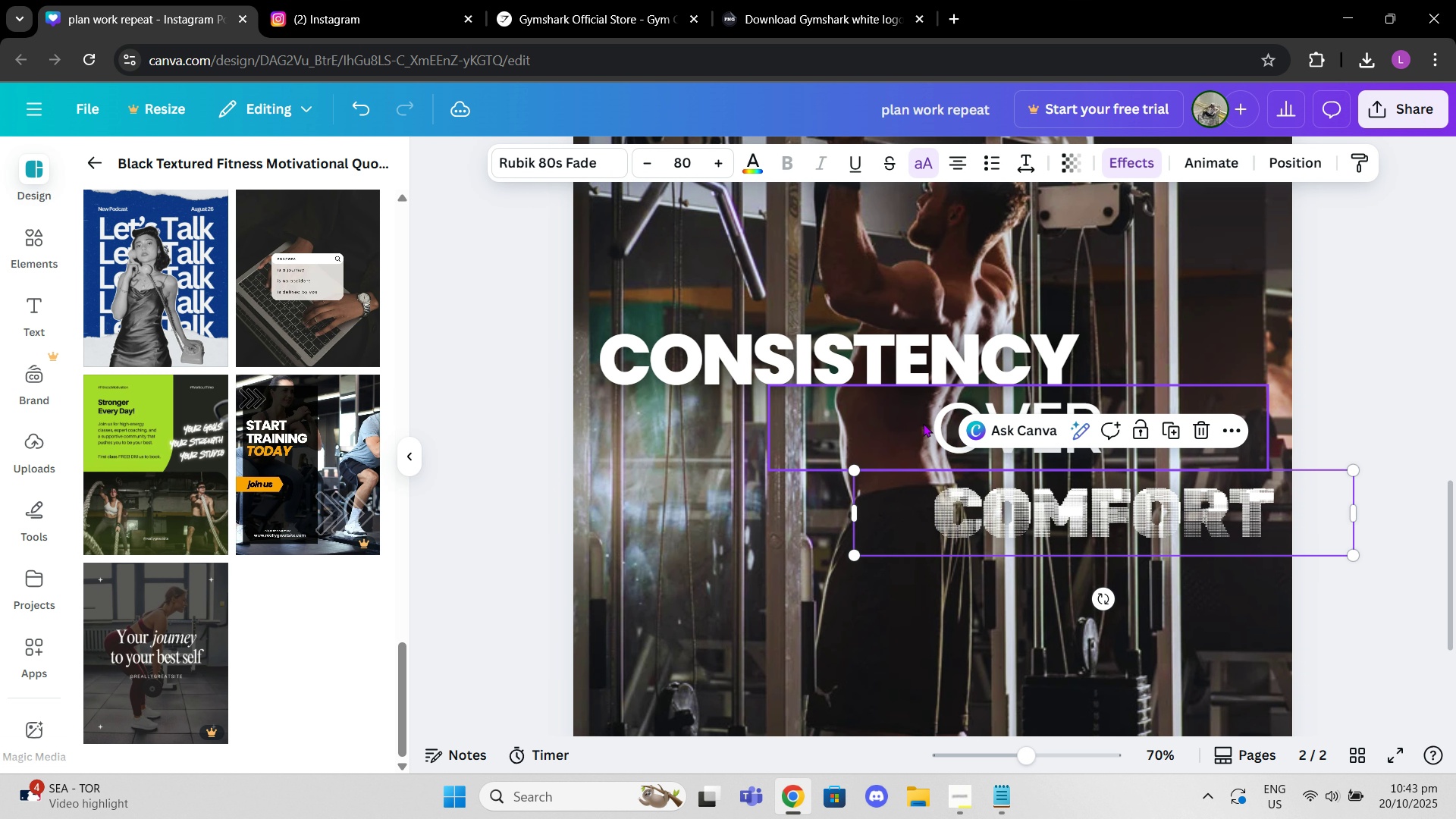 
left_click_drag(start_coordinate=[923, 423], to_coordinate=[893, 425])
 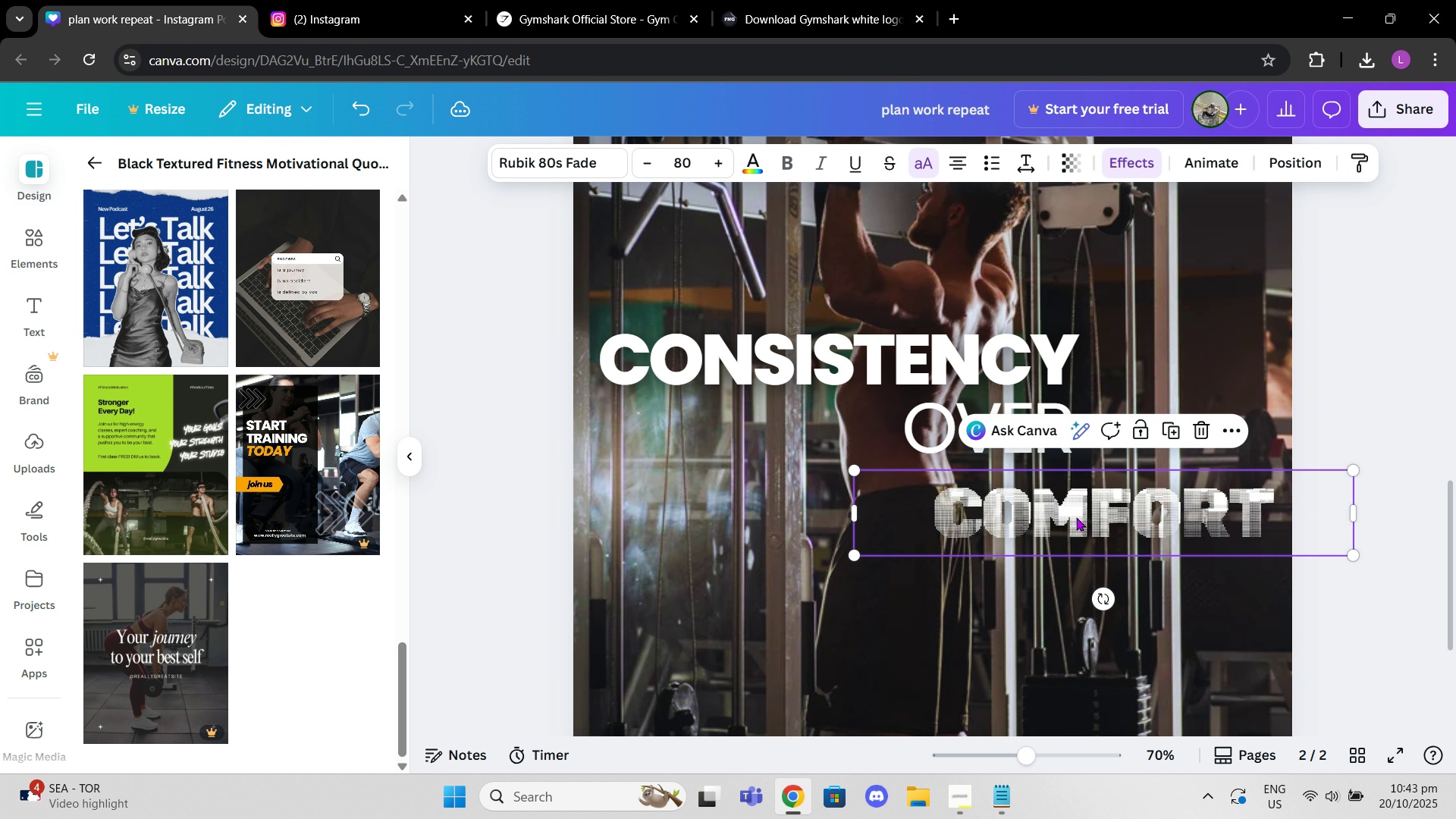 
left_click([1076, 517])
 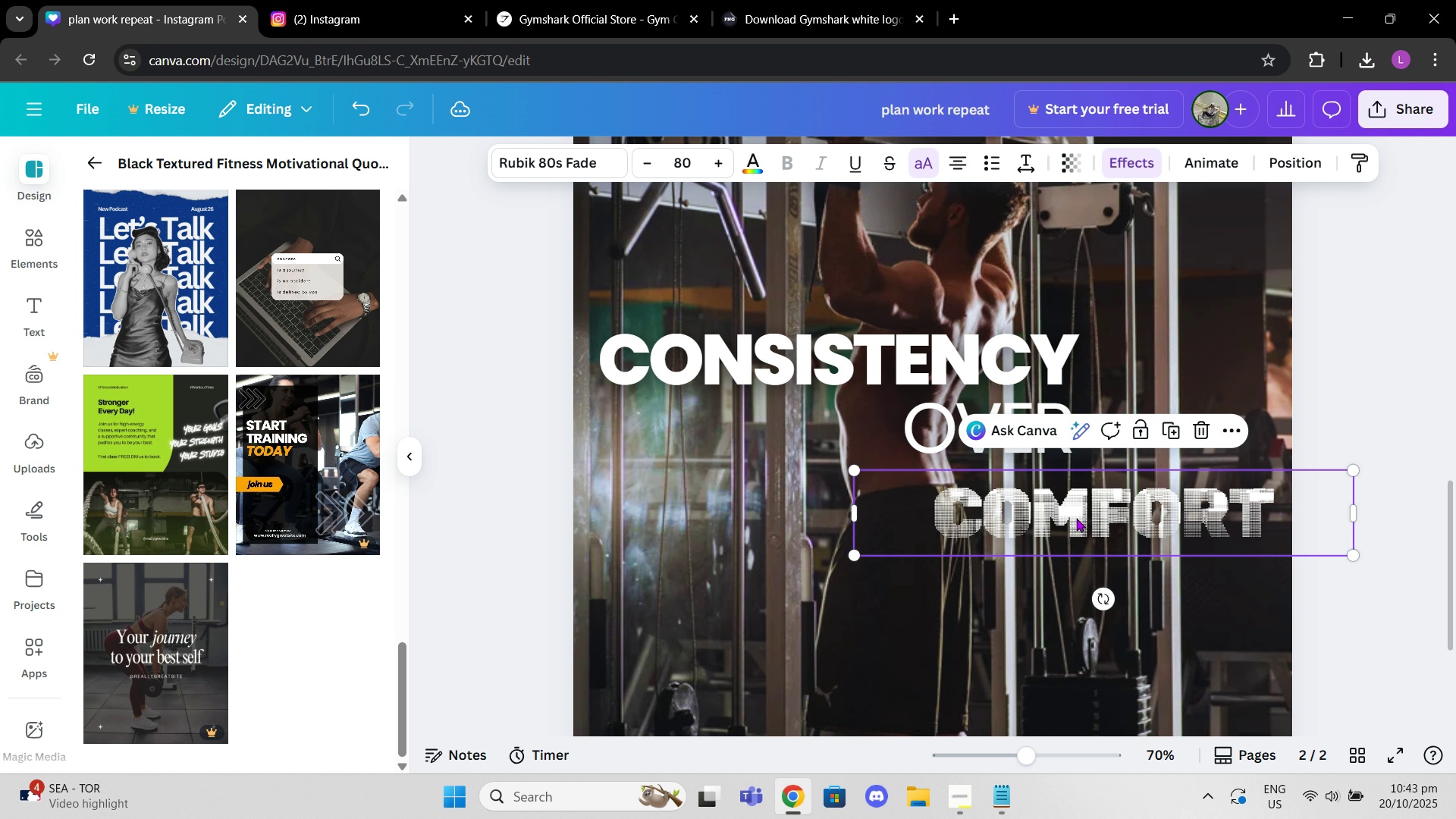 
left_click_drag(start_coordinate=[1076, 517], to_coordinate=[1046, 511])
 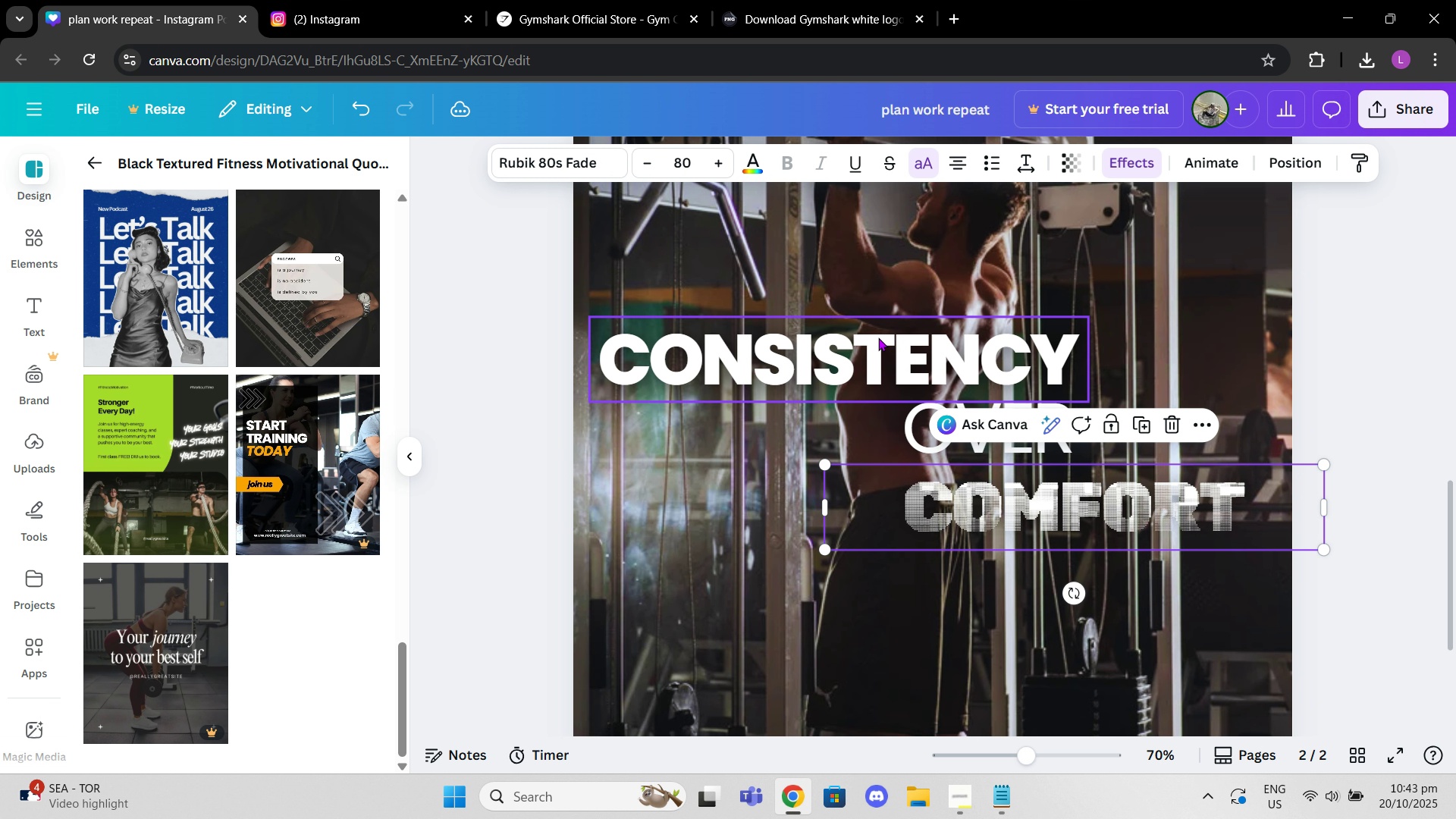 
left_click_drag(start_coordinate=[878, 337], to_coordinate=[880, 319])
 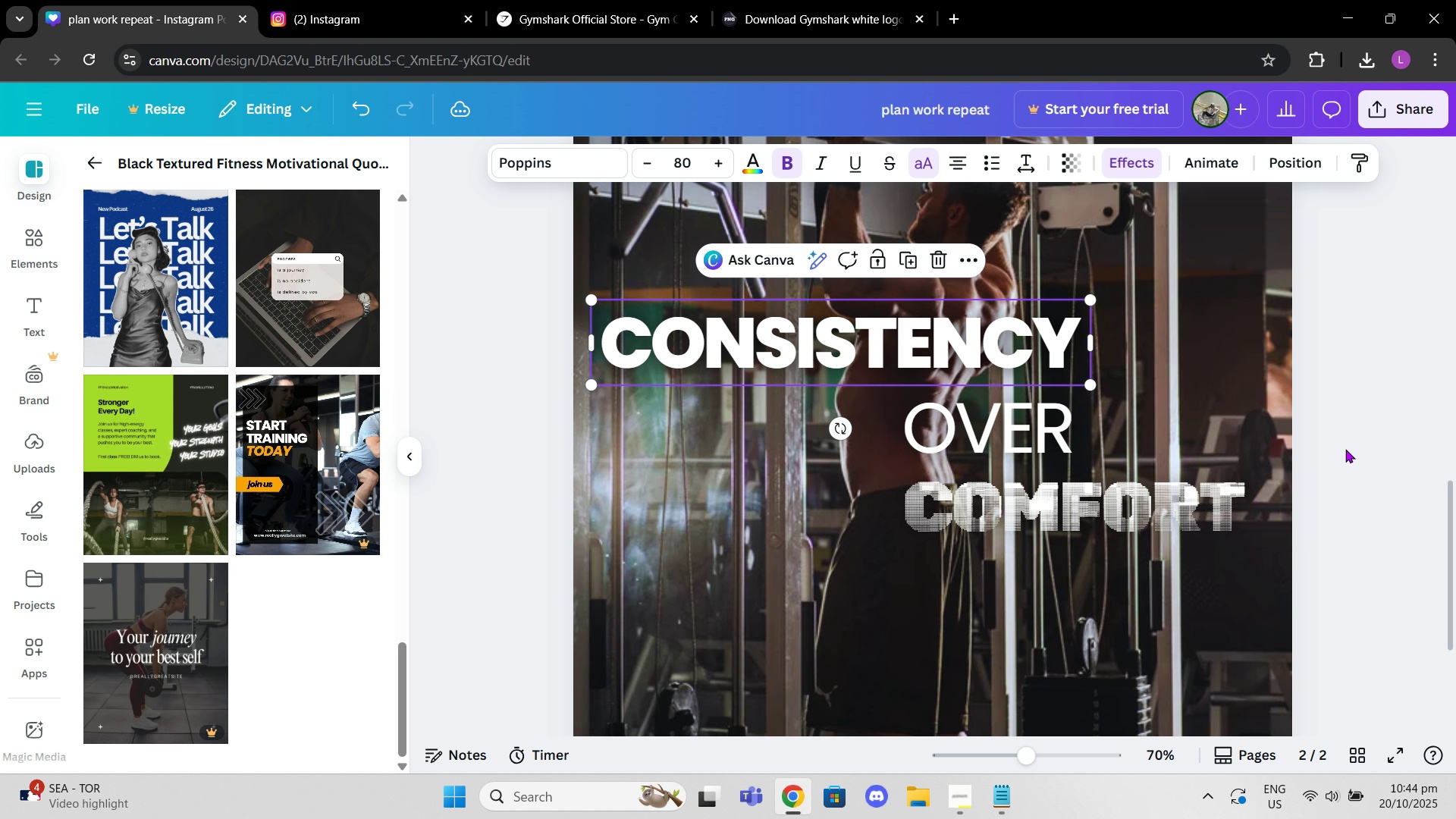 
left_click([1345, 449])
 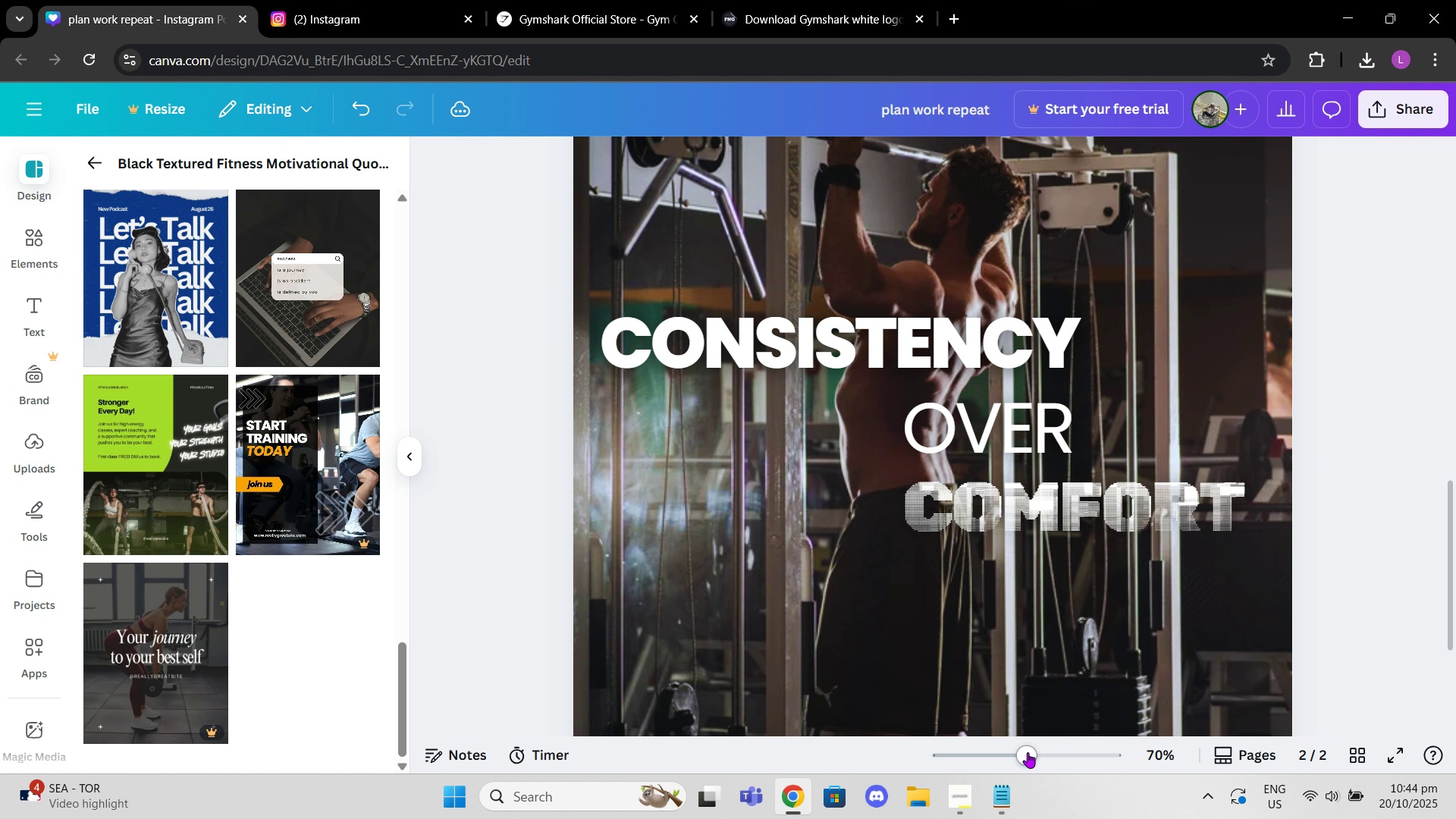 
left_click_drag(start_coordinate=[1028, 752], to_coordinate=[985, 734])
 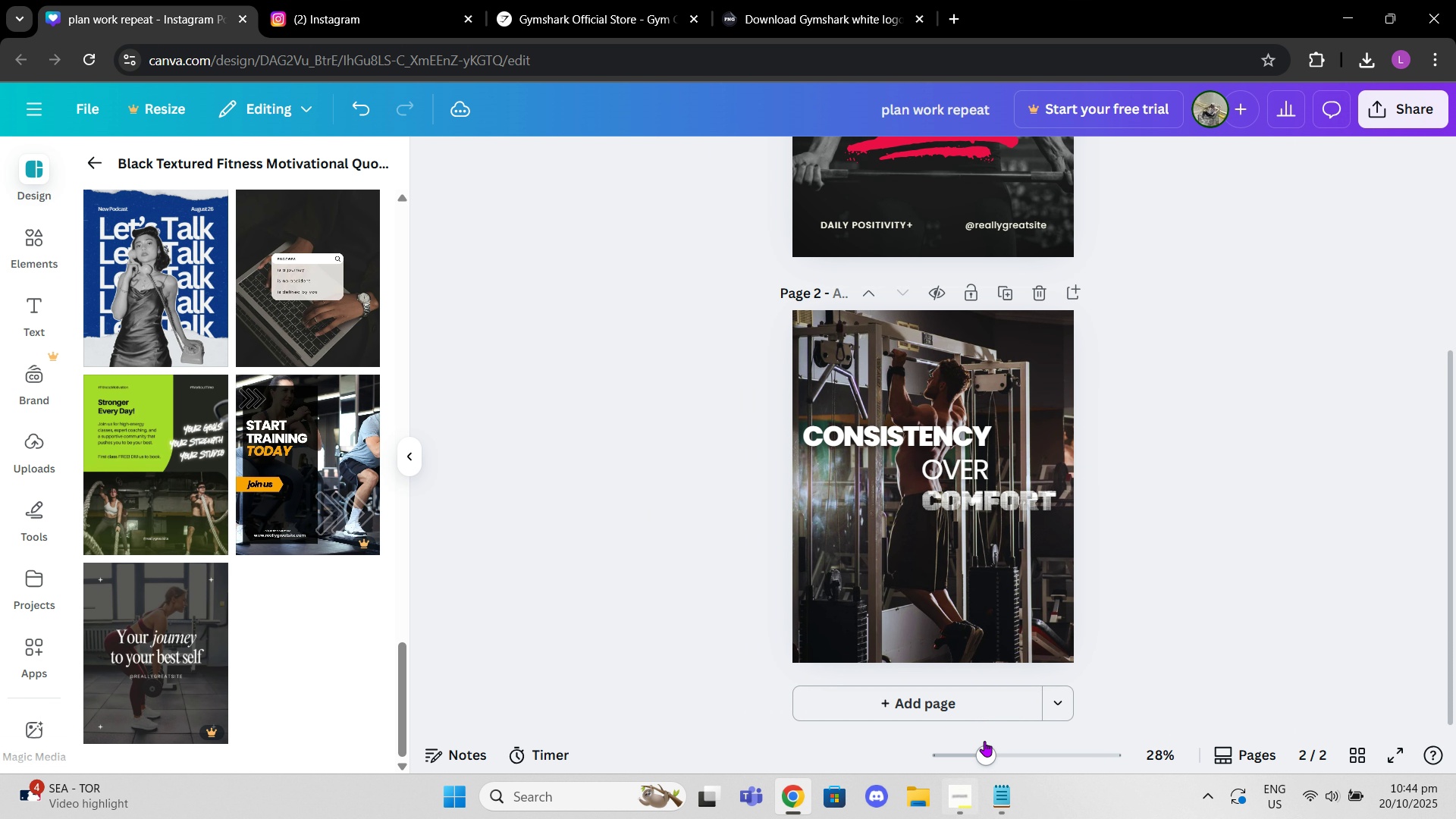 
left_click_drag(start_coordinate=[982, 763], to_coordinate=[1012, 751])
 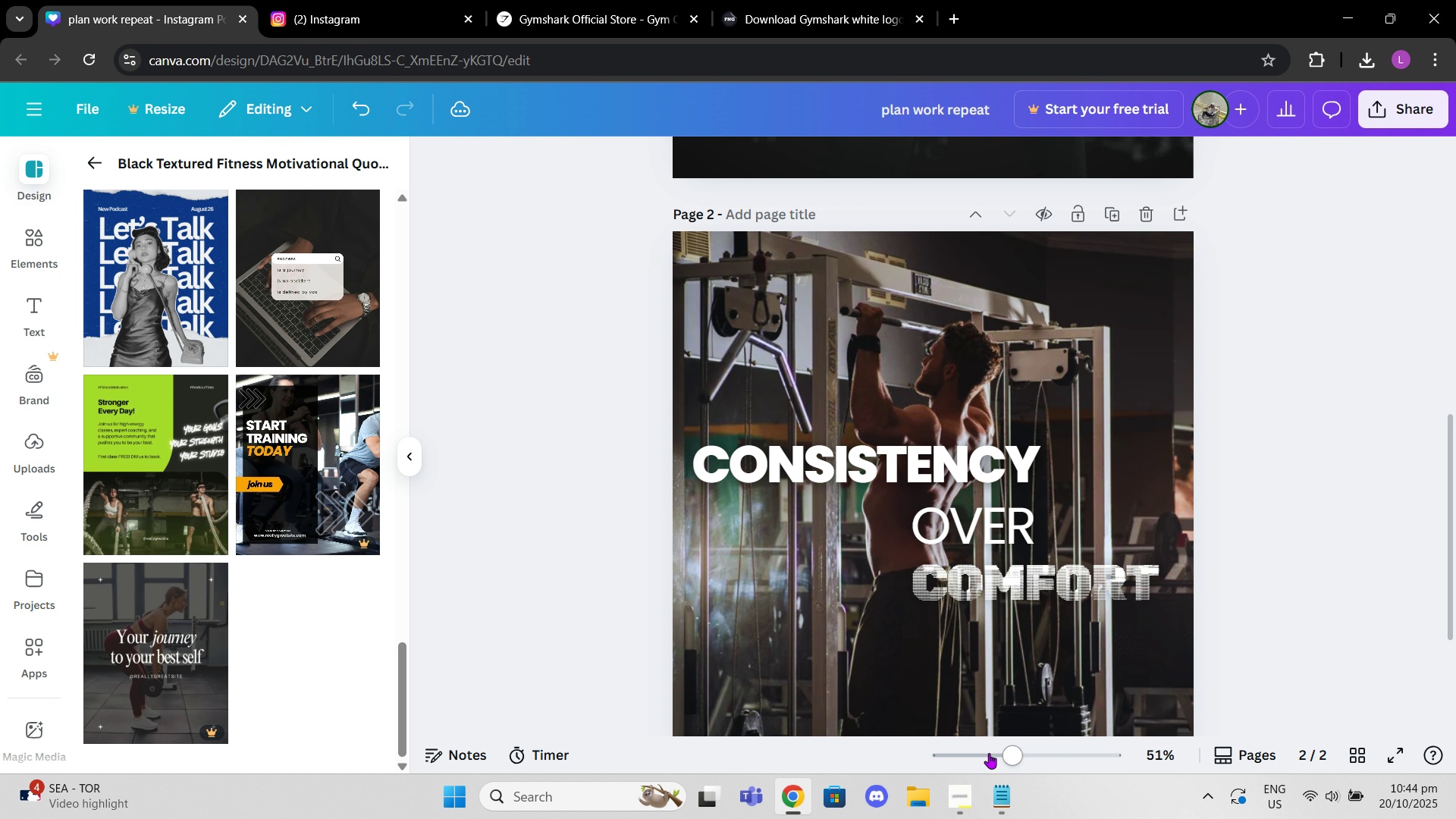 
left_click_drag(start_coordinate=[989, 754], to_coordinate=[994, 750])
 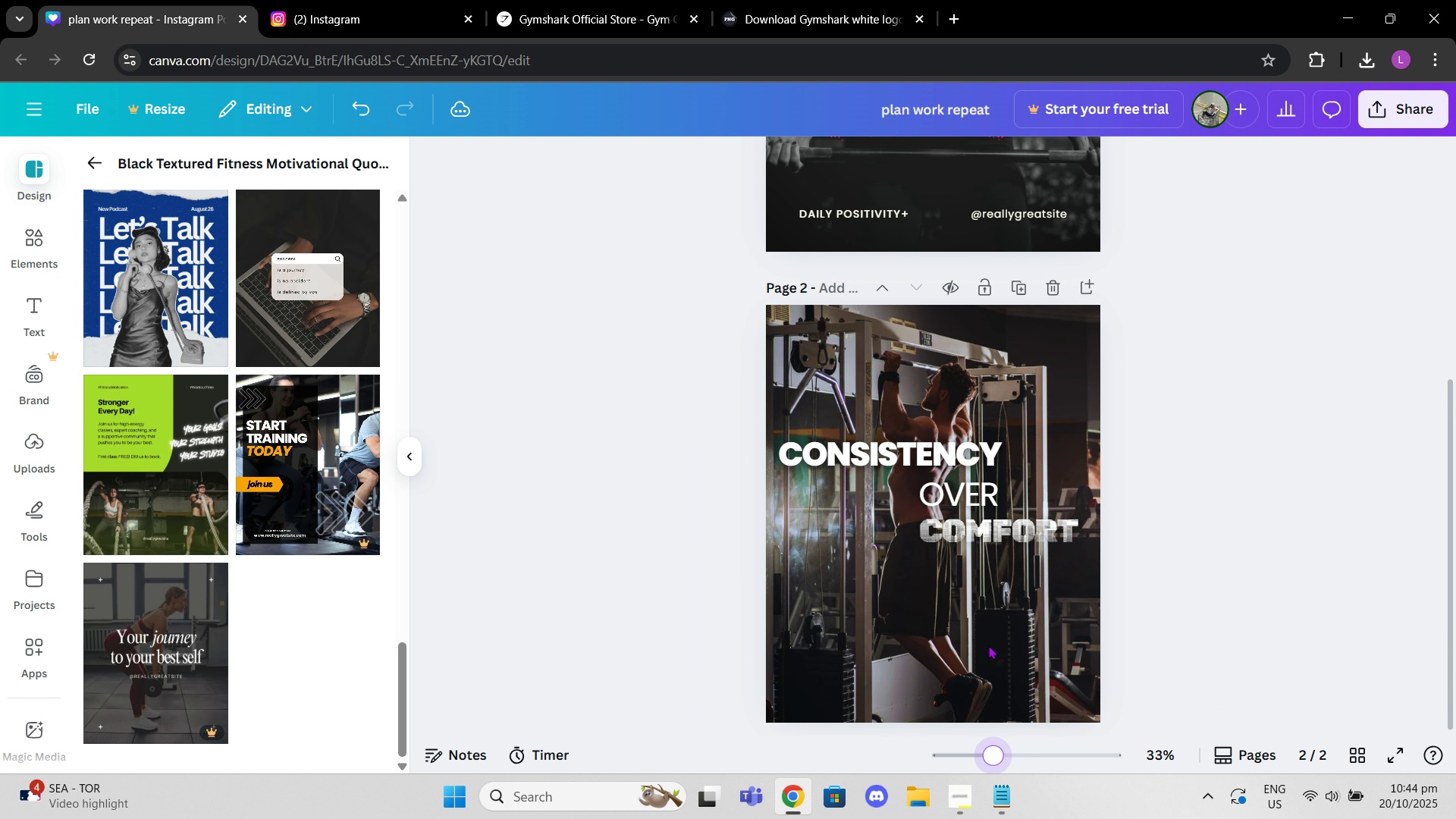 
scroll: coordinate [988, 645], scroll_direction: down, amount: 2.0
 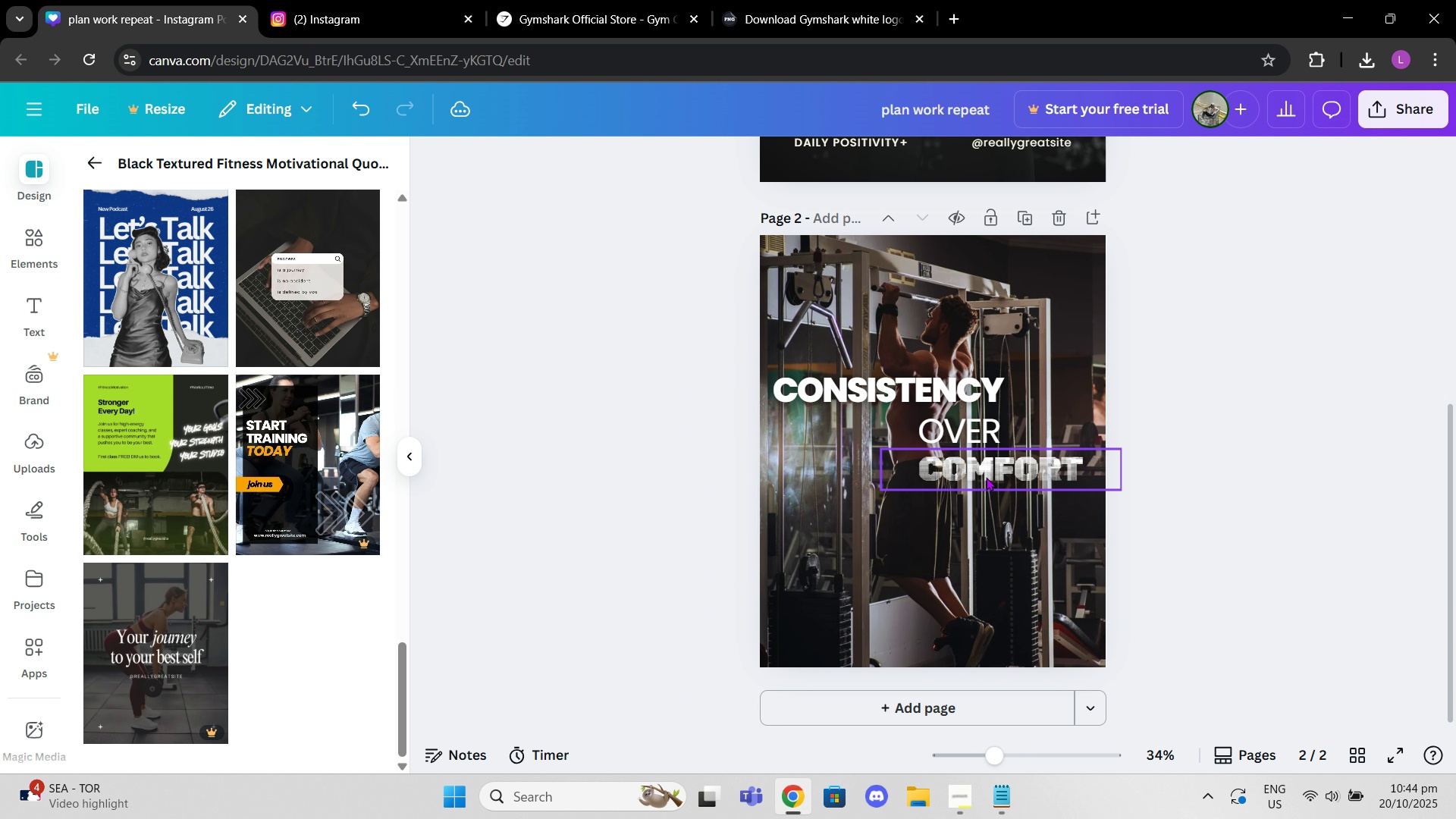 
left_click([983, 471])
 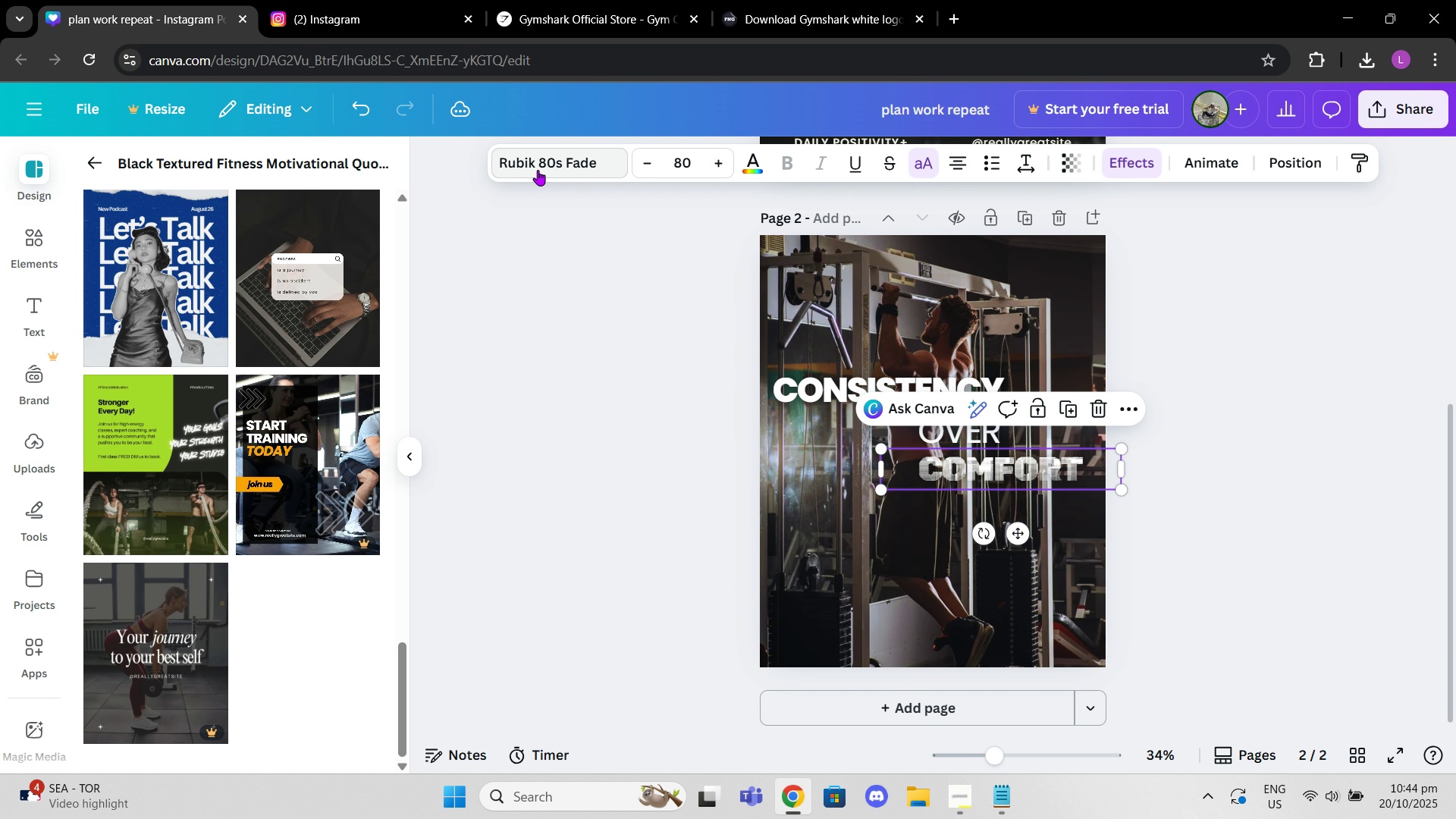 
left_click([538, 169])
 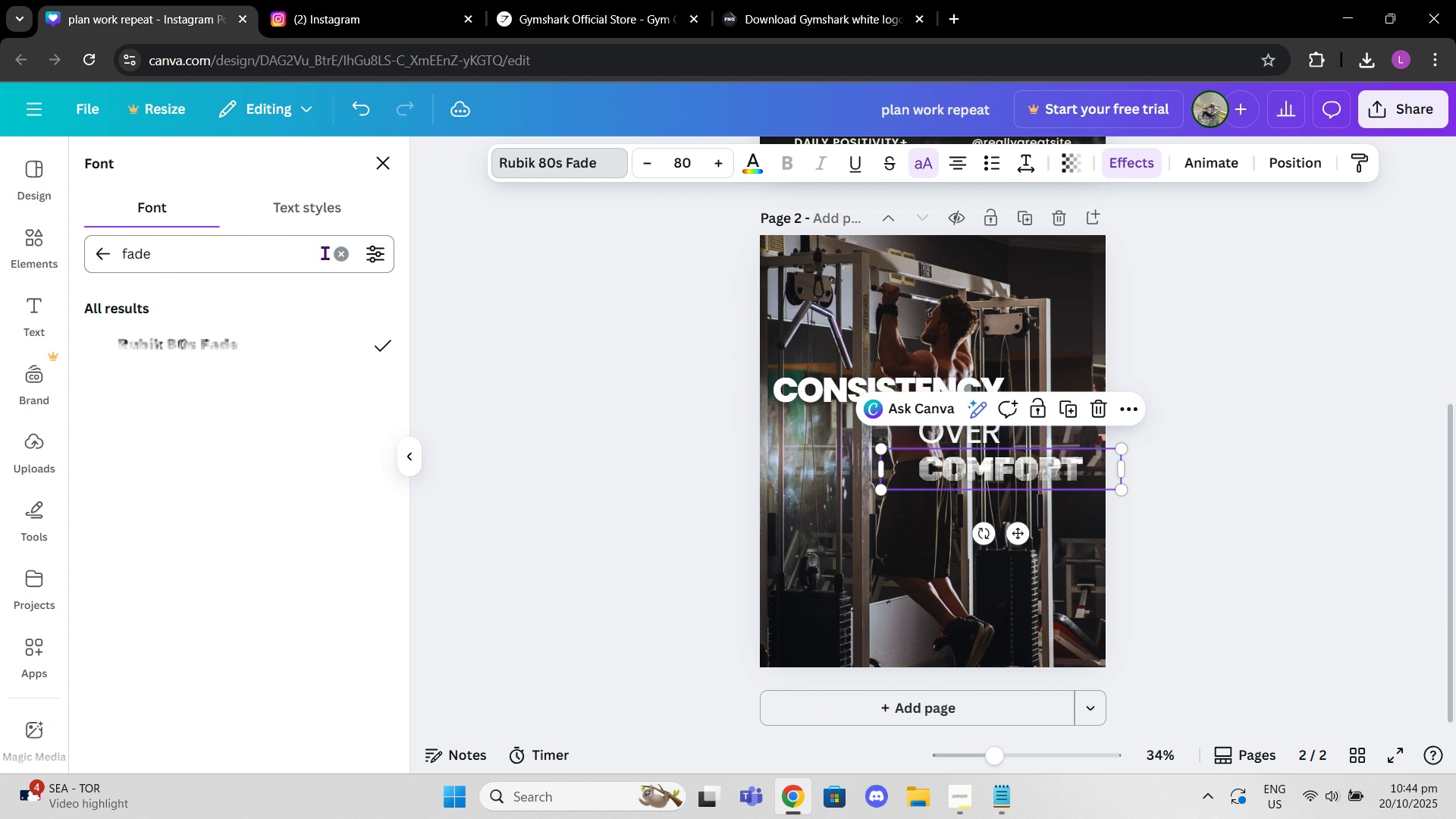 
left_click([344, 250])
 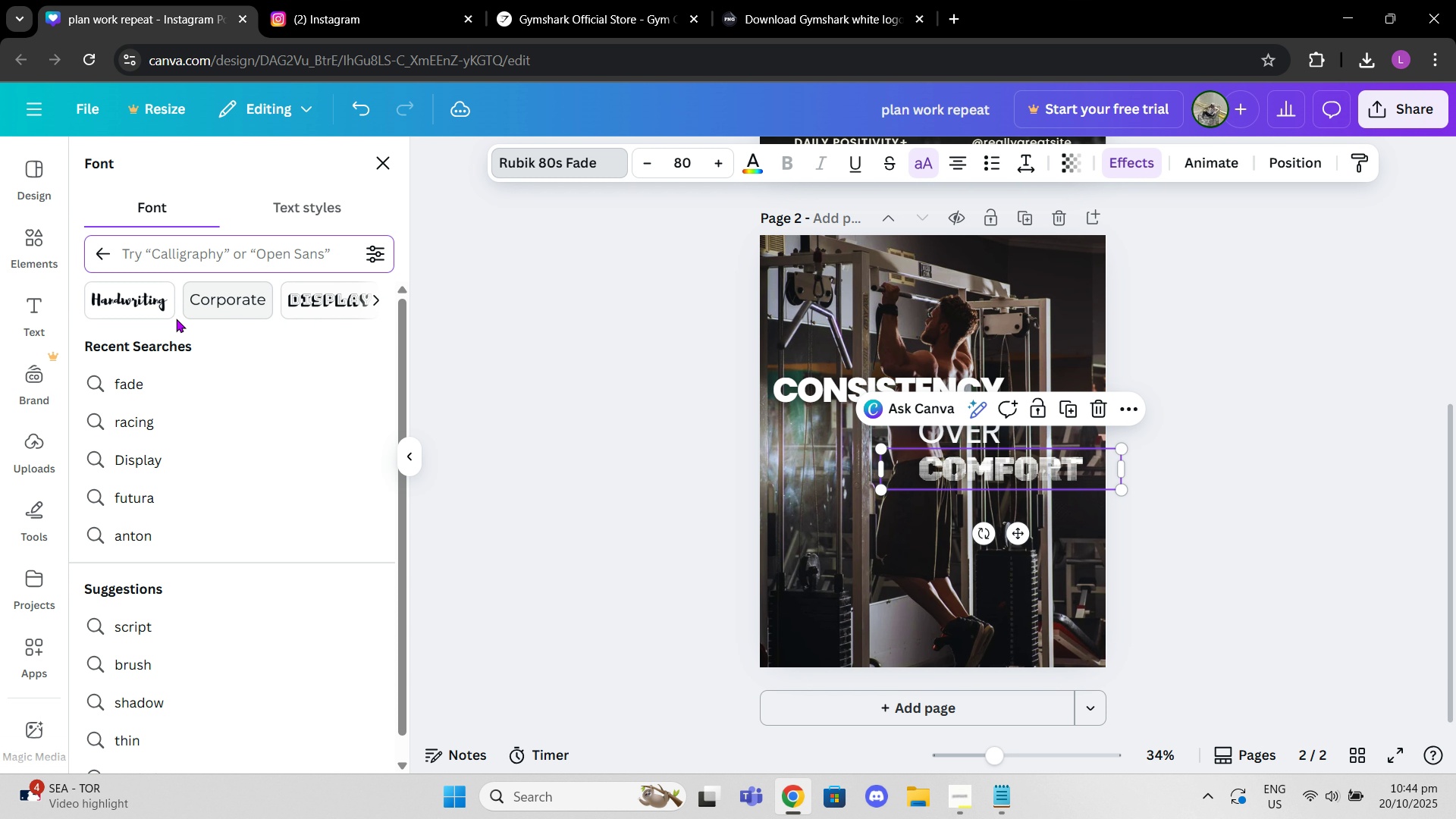 
scroll: coordinate [318, 420], scroll_direction: down, amount: 3.0
 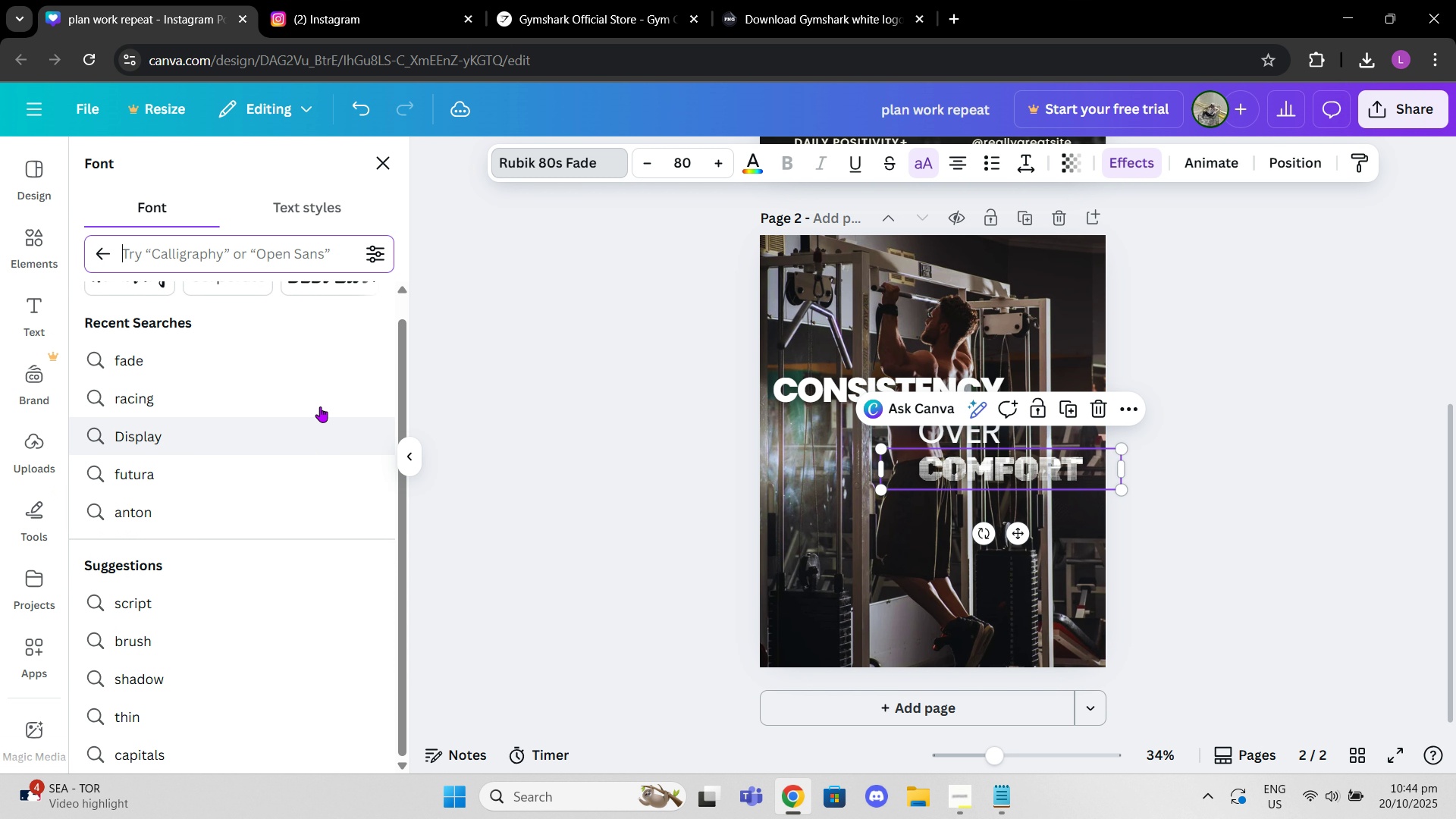 
scroll: coordinate [321, 400], scroll_direction: up, amount: 2.0
 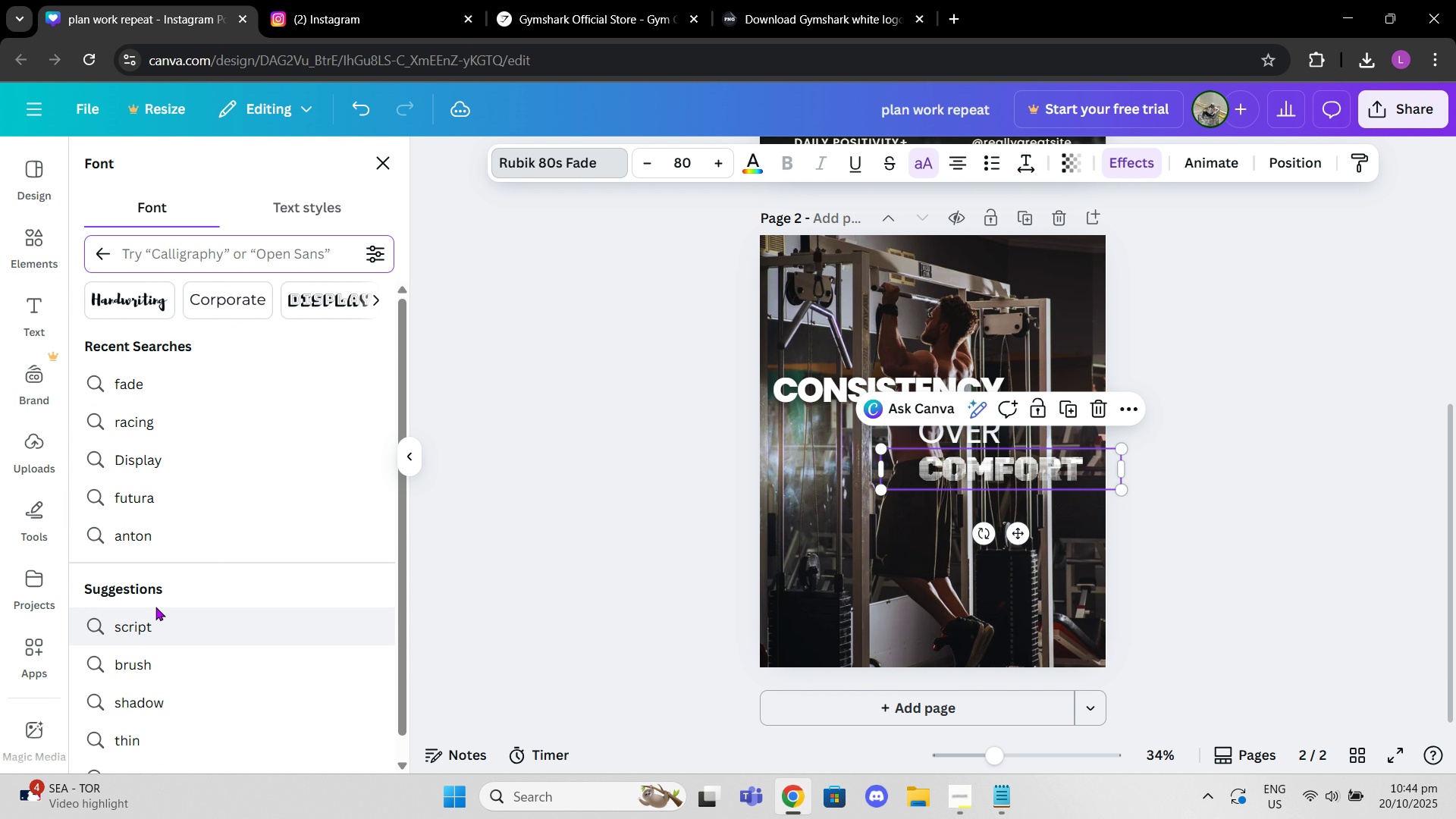 
left_click([143, 589])
 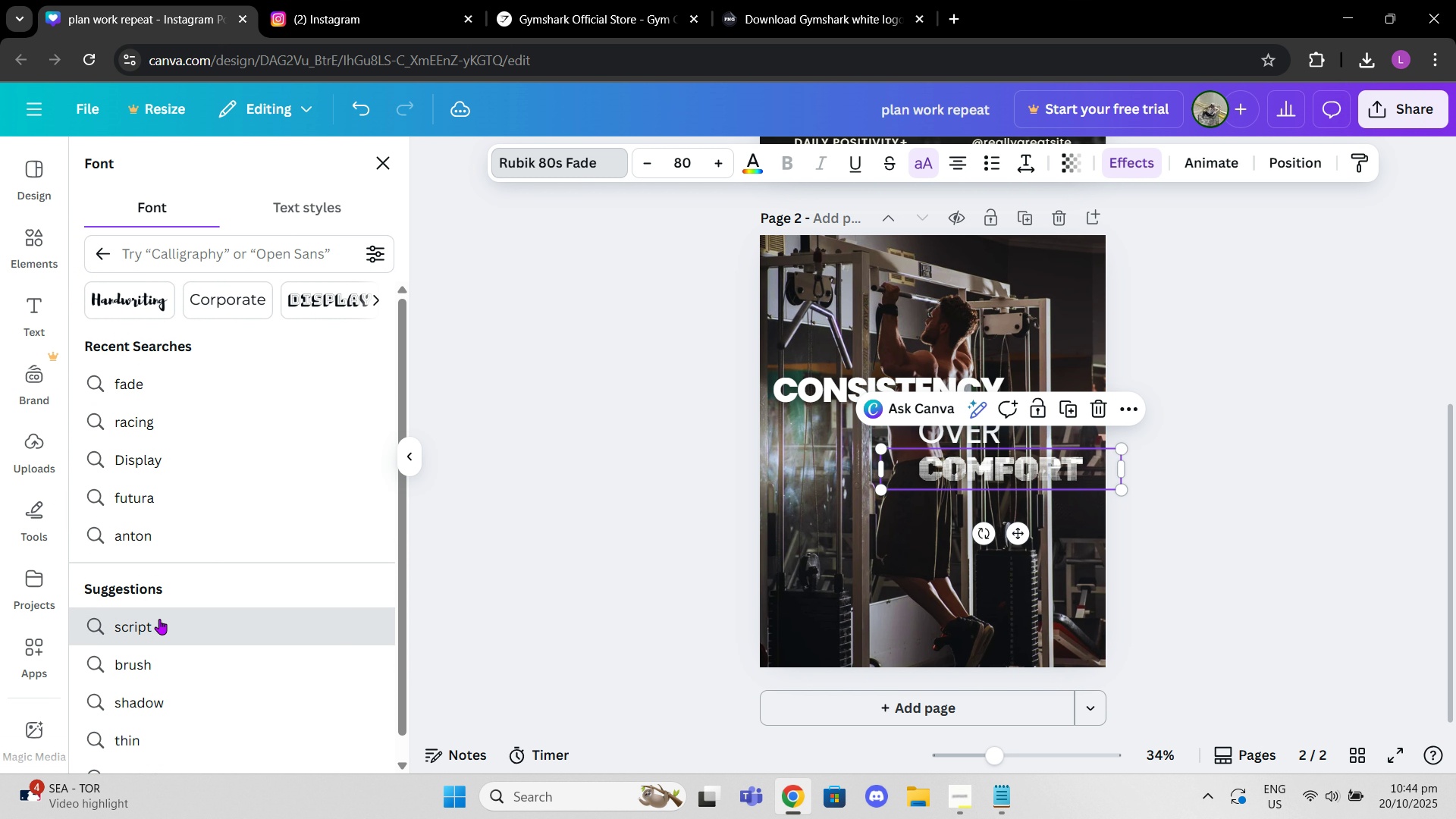 
left_click([159, 619])
 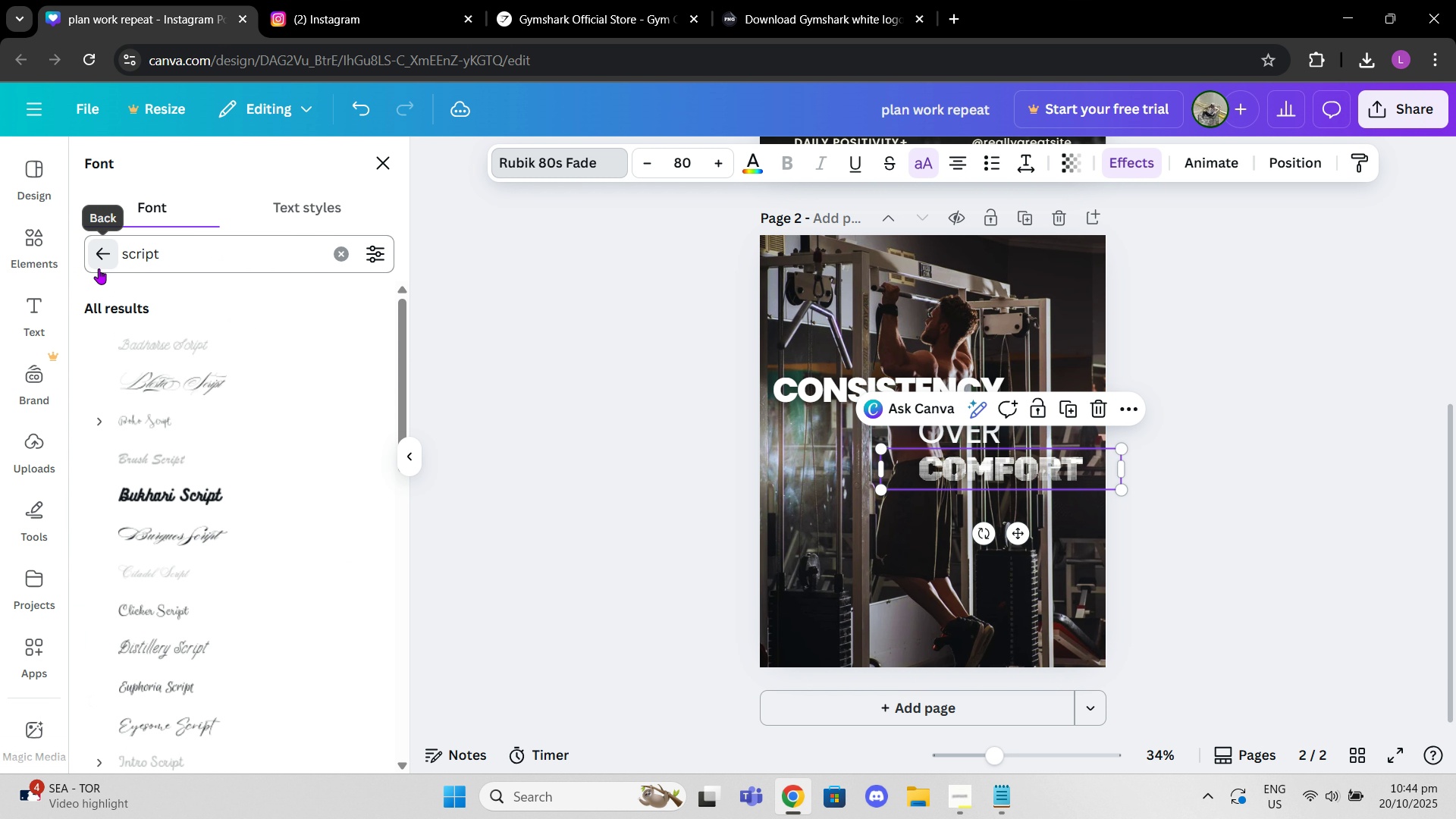 
left_click([99, 268])
 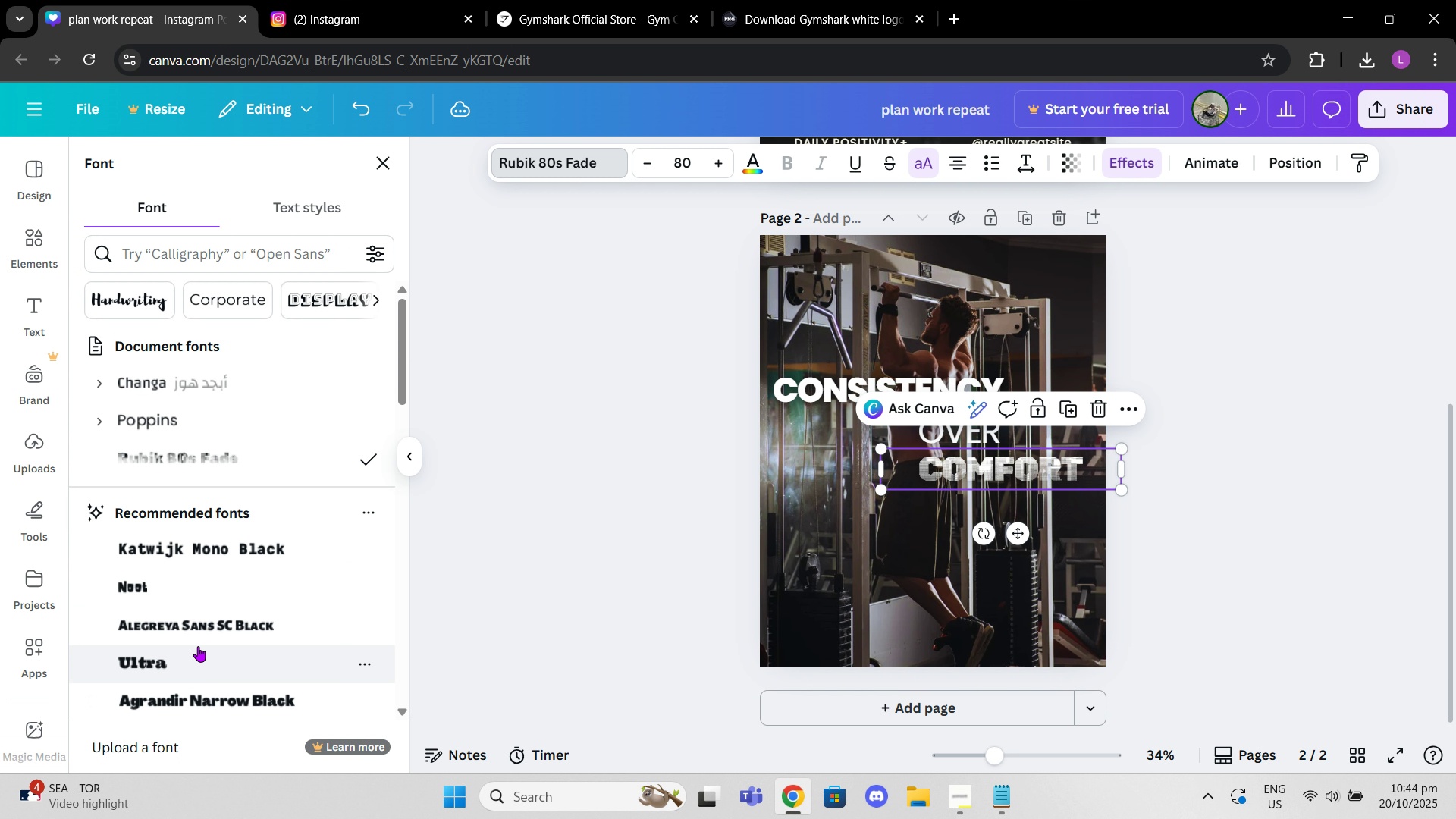 
scroll: coordinate [230, 562], scroll_direction: down, amount: 5.0
 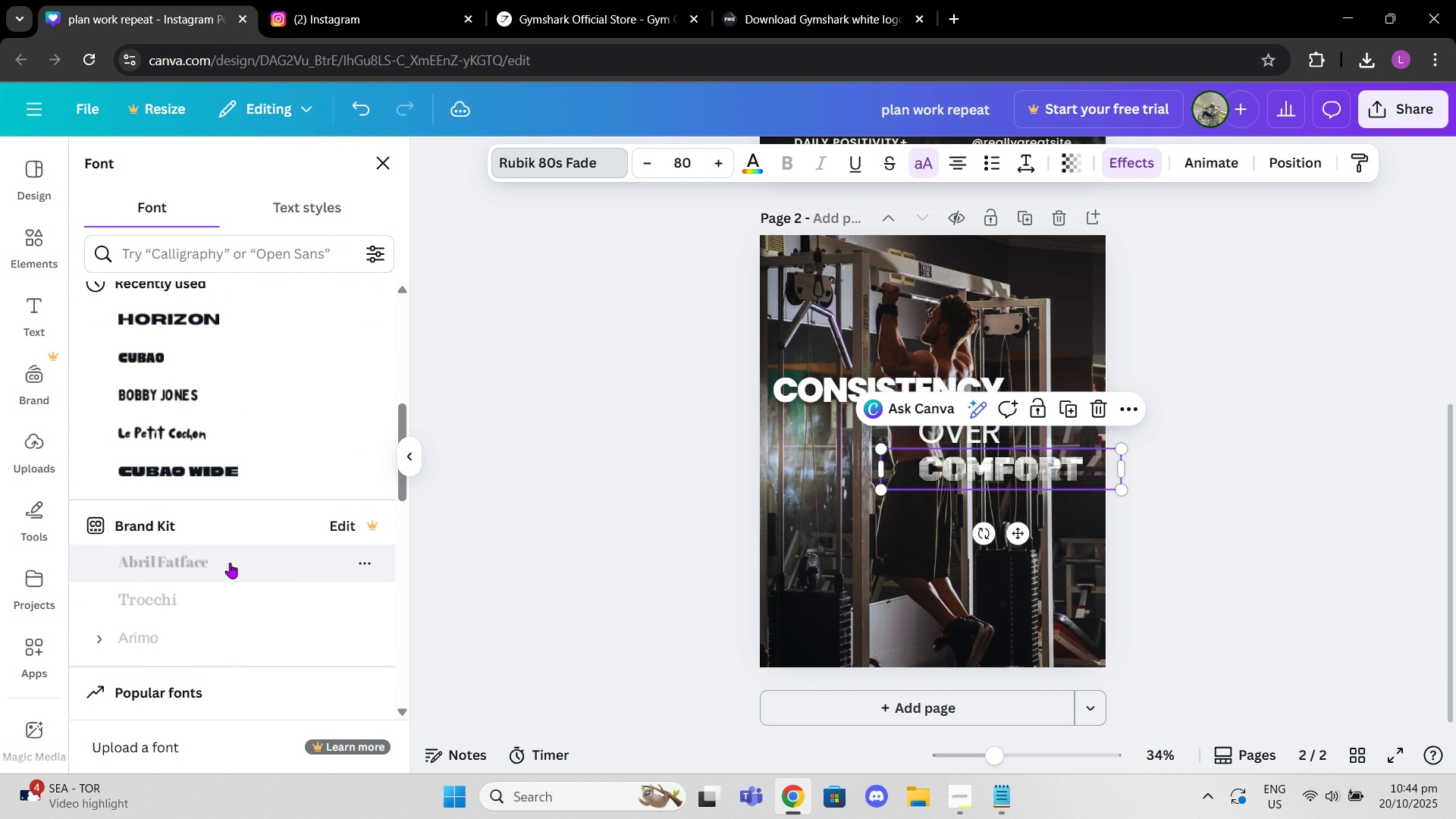 
scroll: coordinate [244, 538], scroll_direction: up, amount: 7.0